 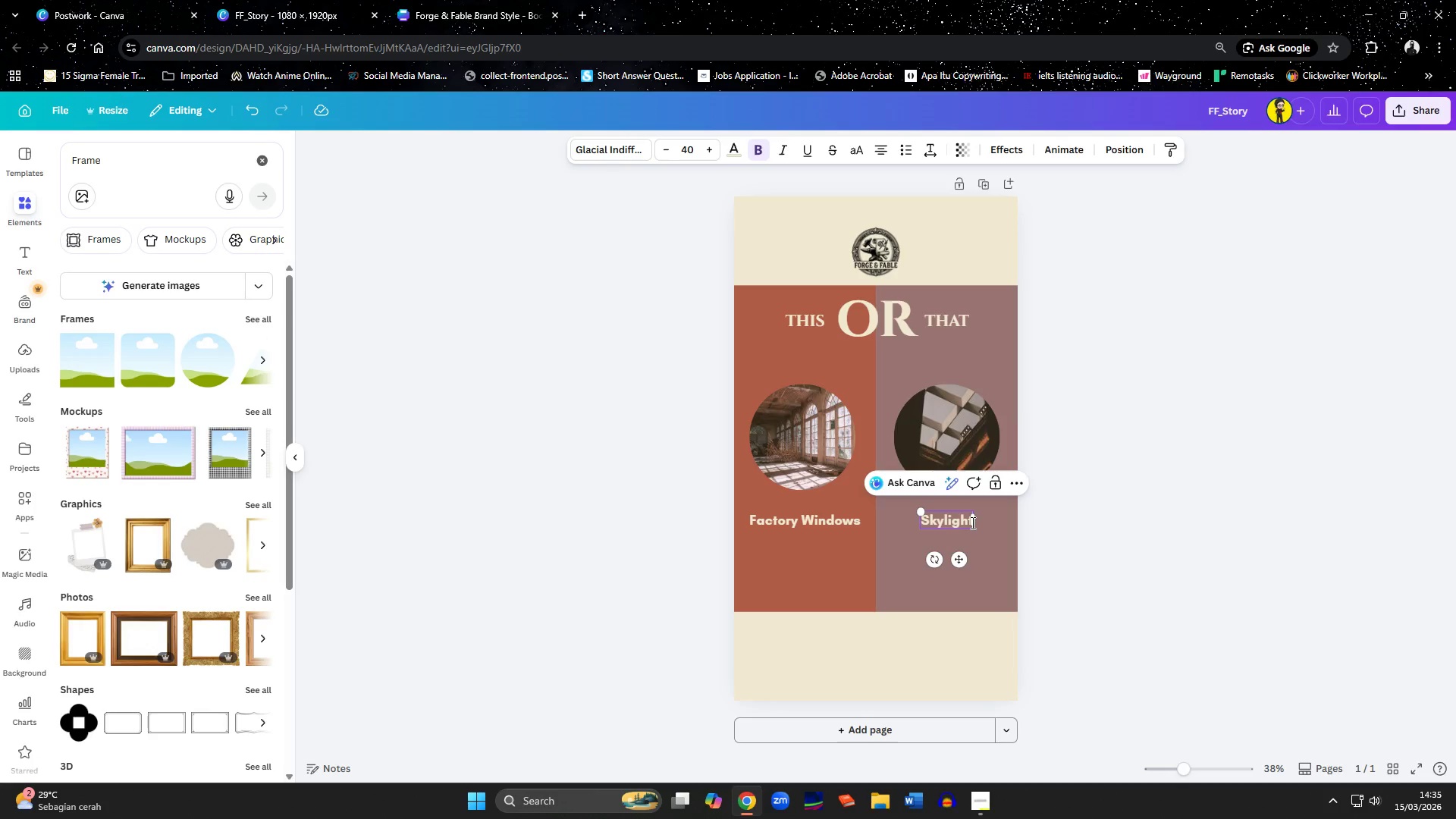 
key(S)
 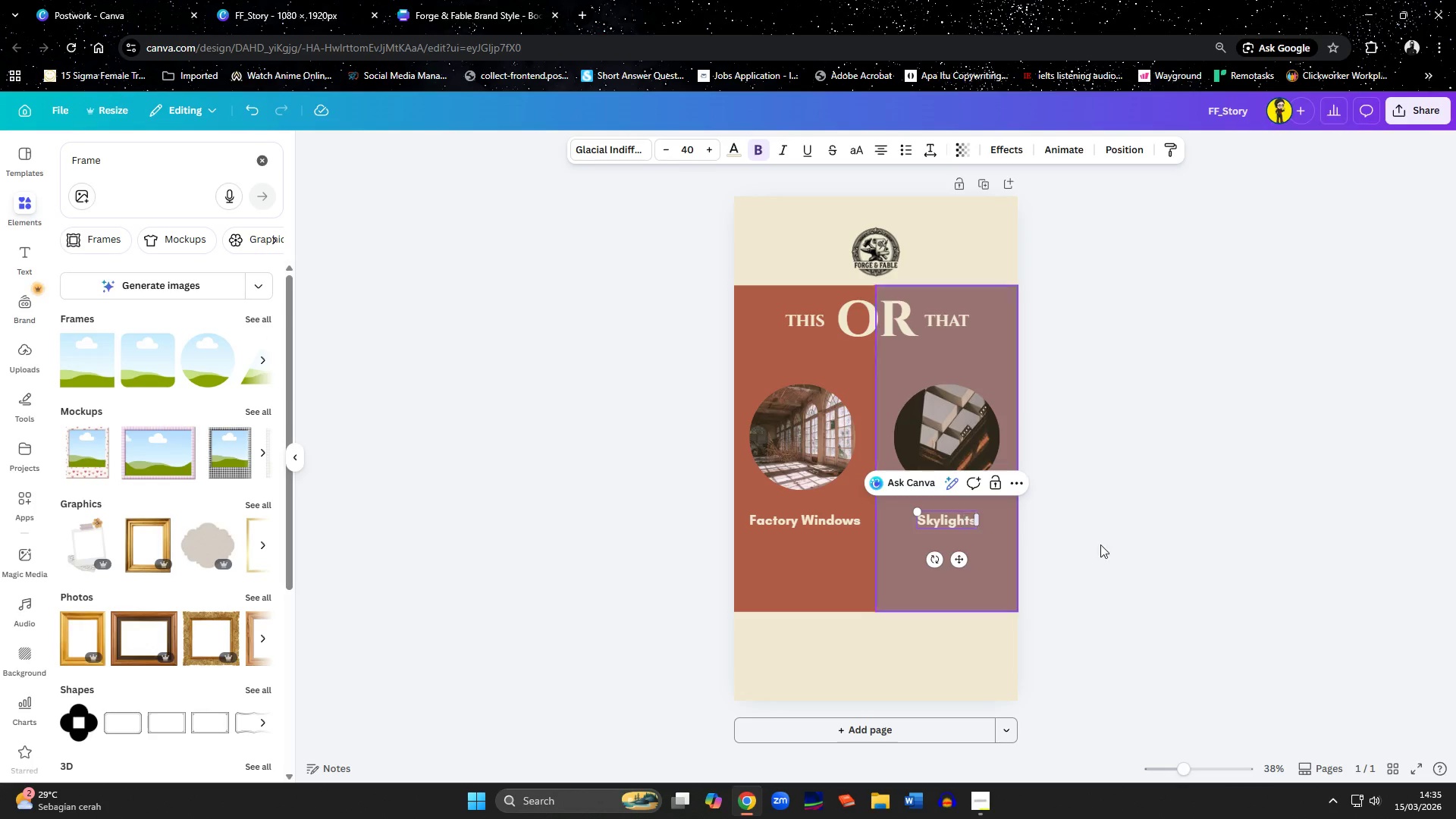 
left_click([1169, 557])
 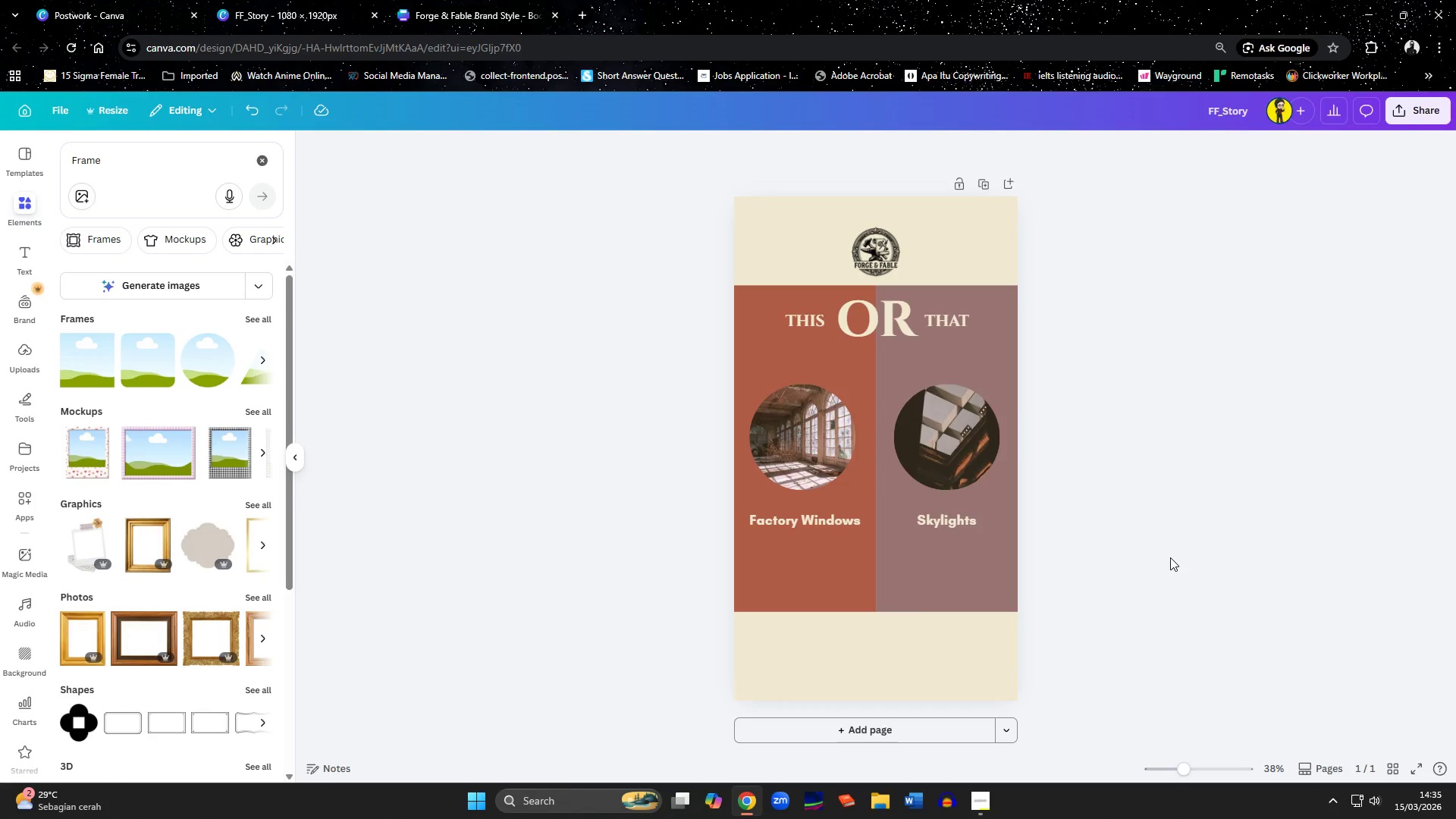 
scroll: coordinate [1212, 559], scroll_direction: down, amount: 4.0
 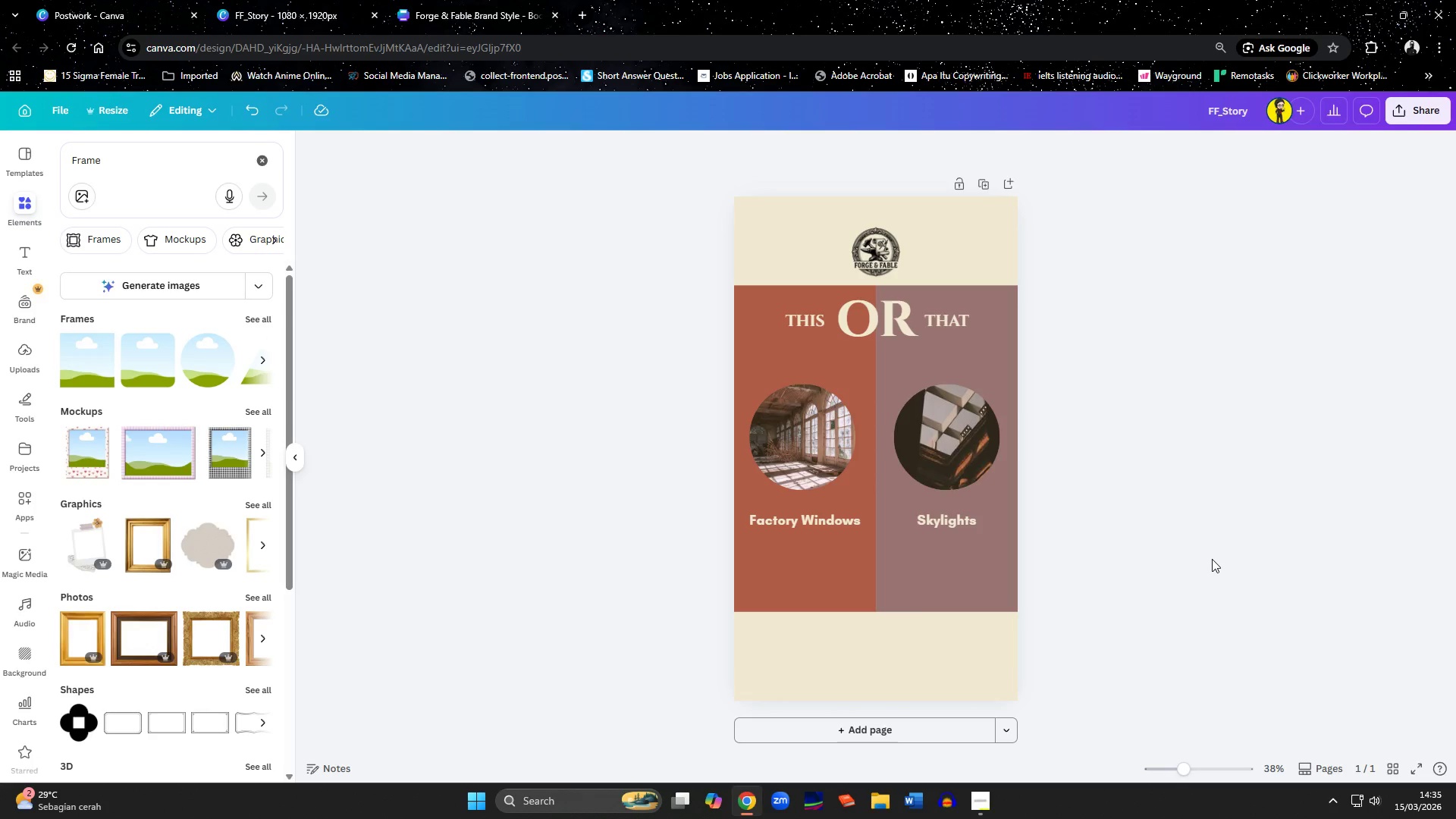 
wait(8.86)
 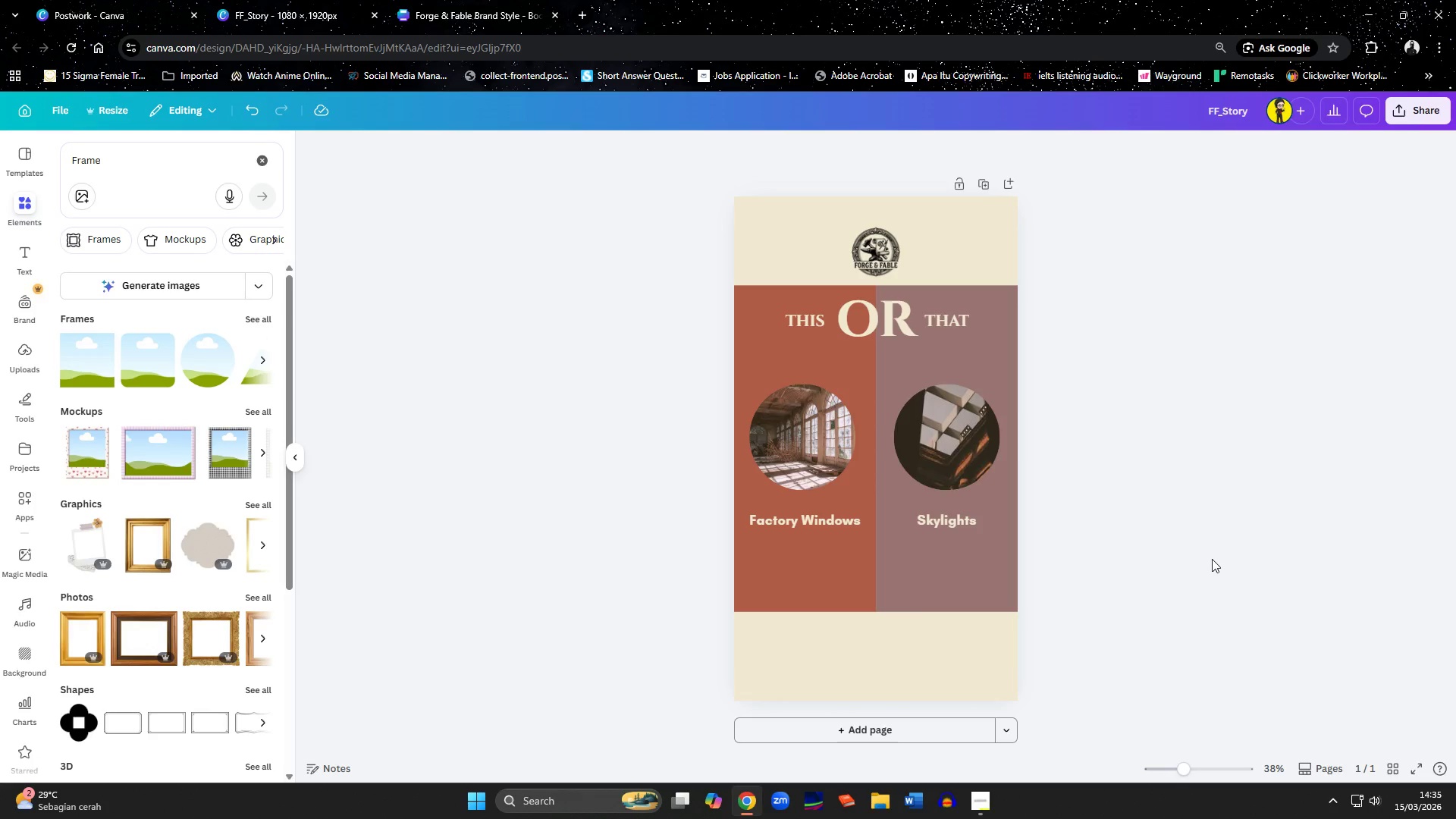 
left_click([802, 447])
 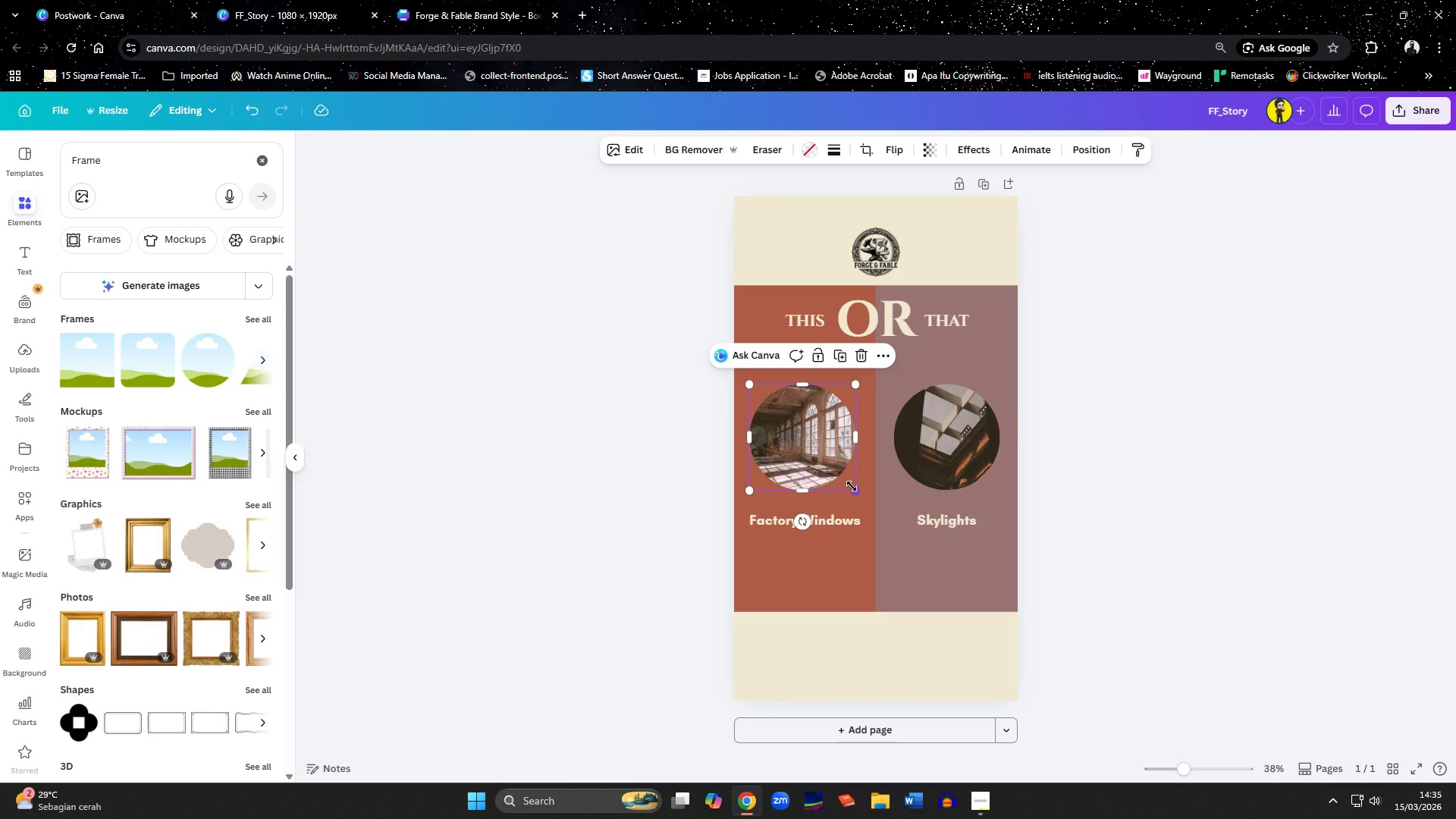 
left_click_drag(start_coordinate=[852, 486], to_coordinate=[857, 494])
 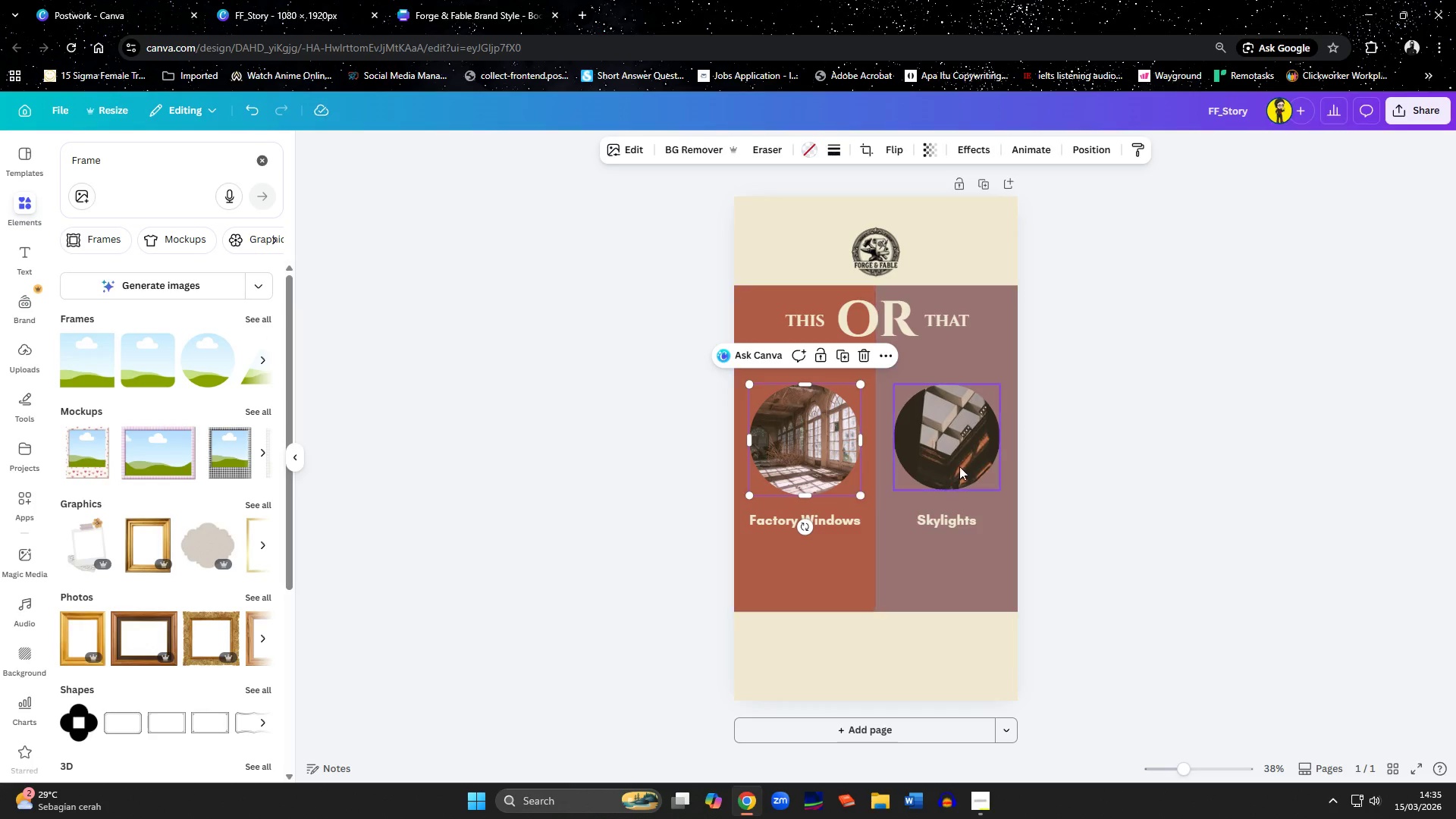 
left_click([959, 466])
 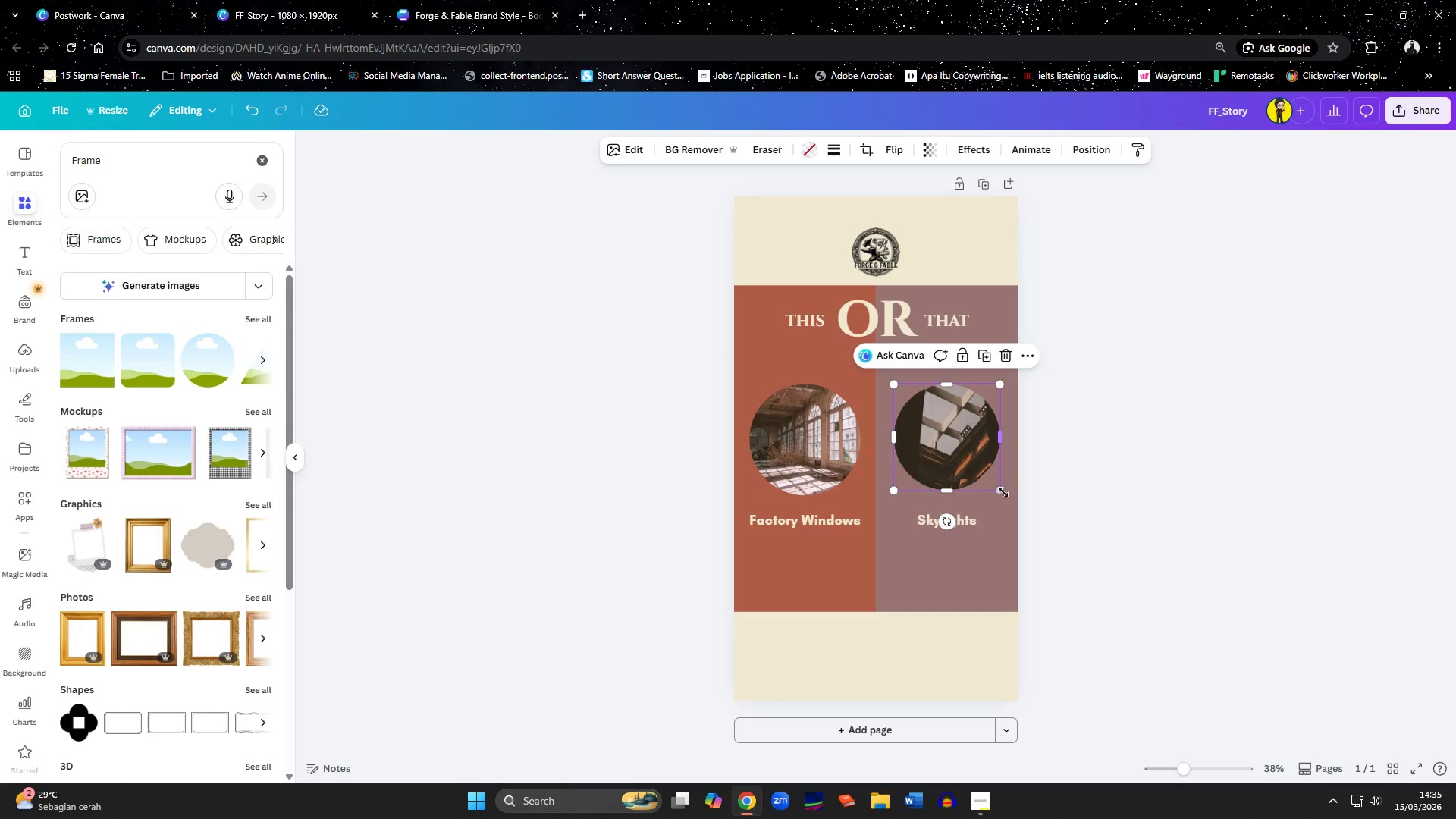 
left_click_drag(start_coordinate=[1003, 495], to_coordinate=[1003, 499])
 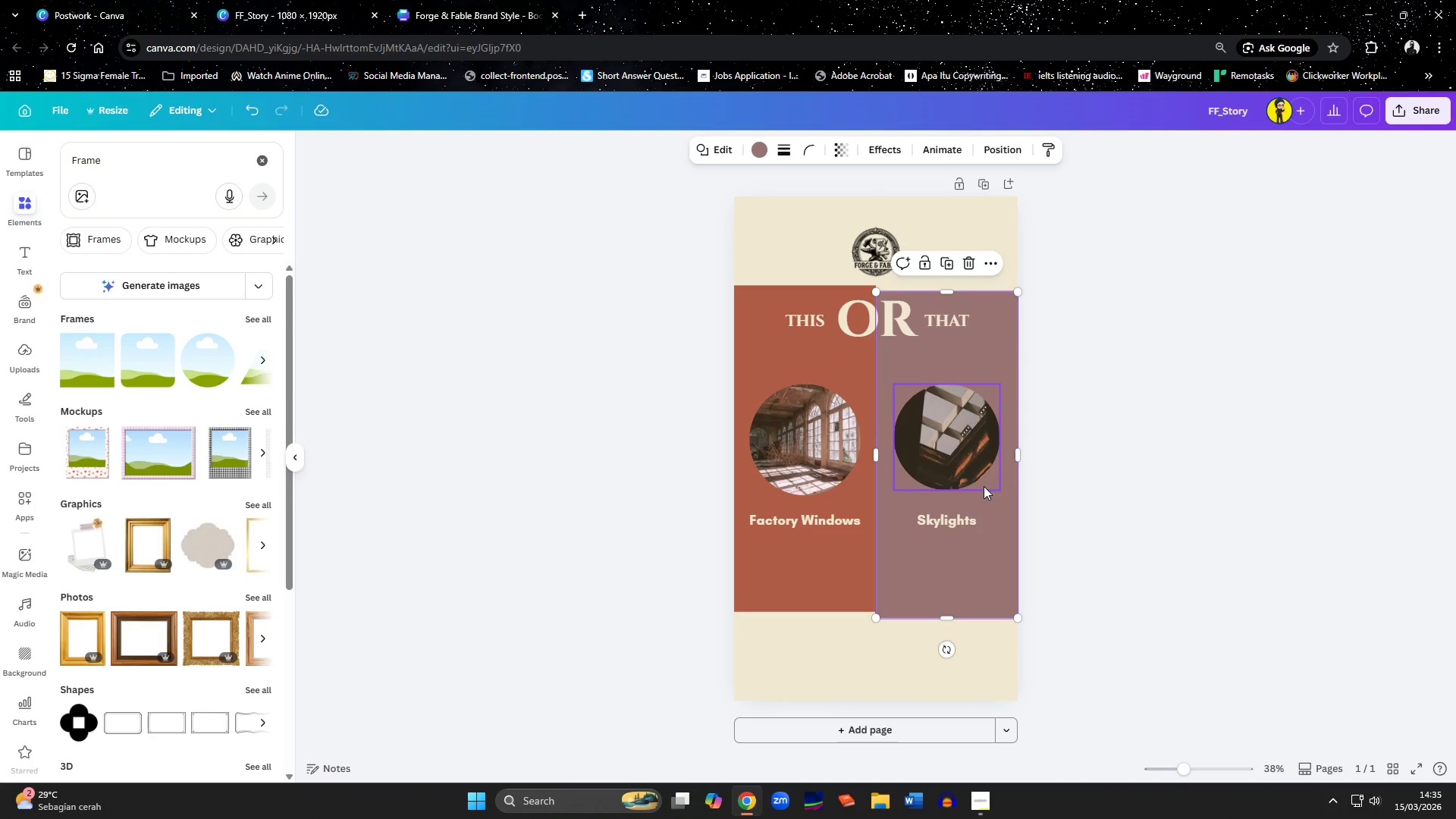 
key(Control+Z)
 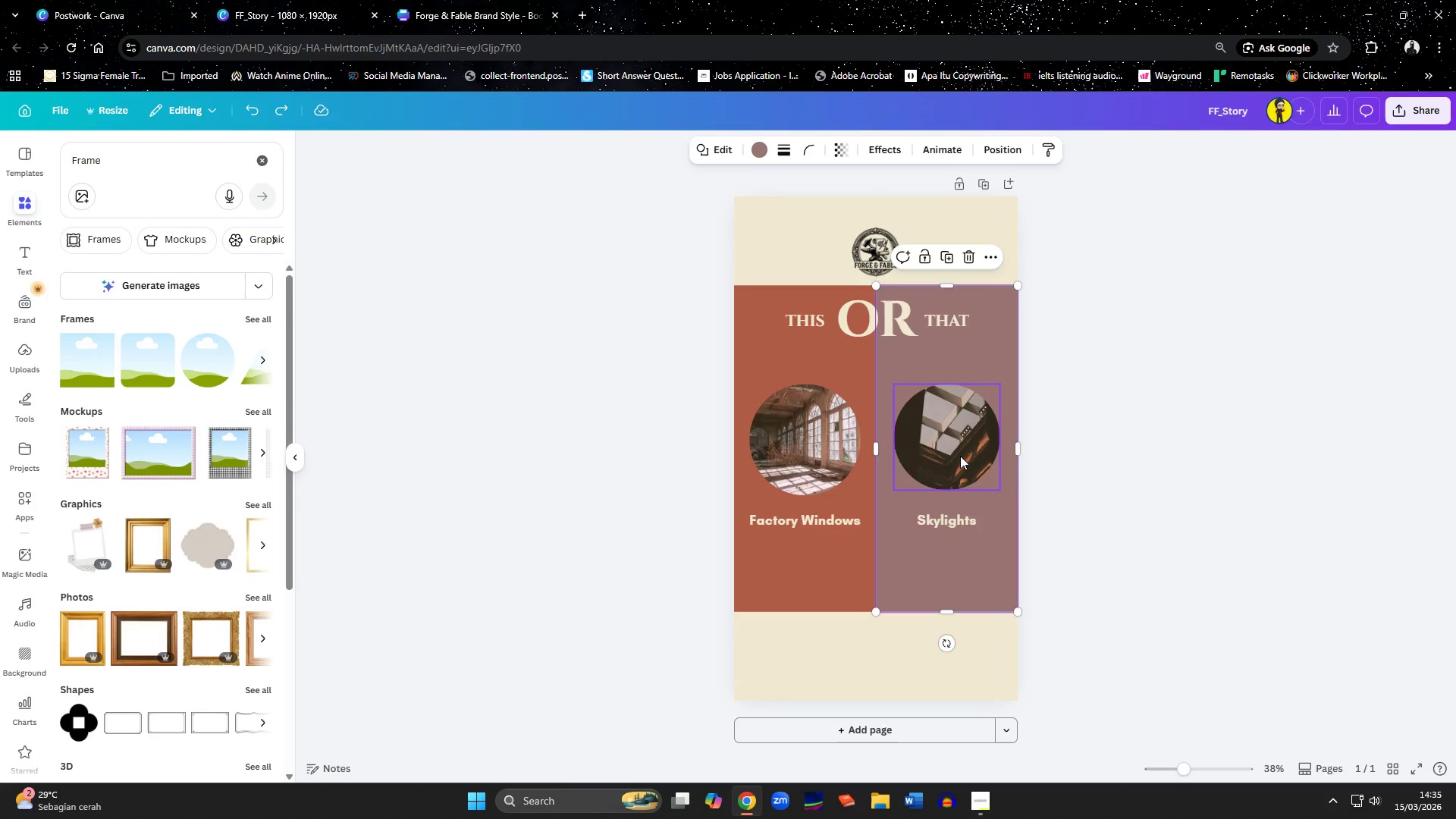 
left_click([959, 456])
 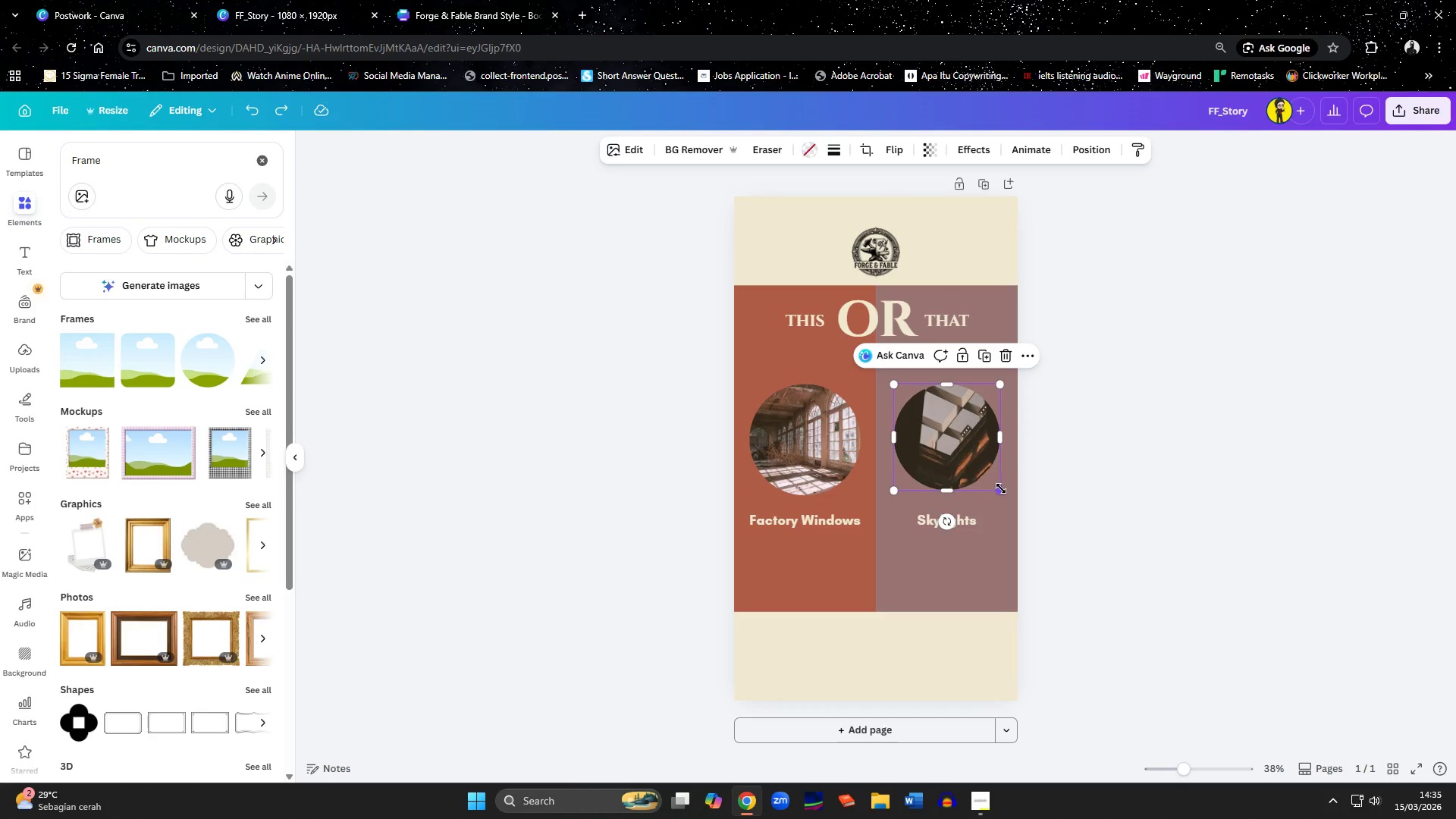 
left_click_drag(start_coordinate=[1002, 489], to_coordinate=[1003, 494])
 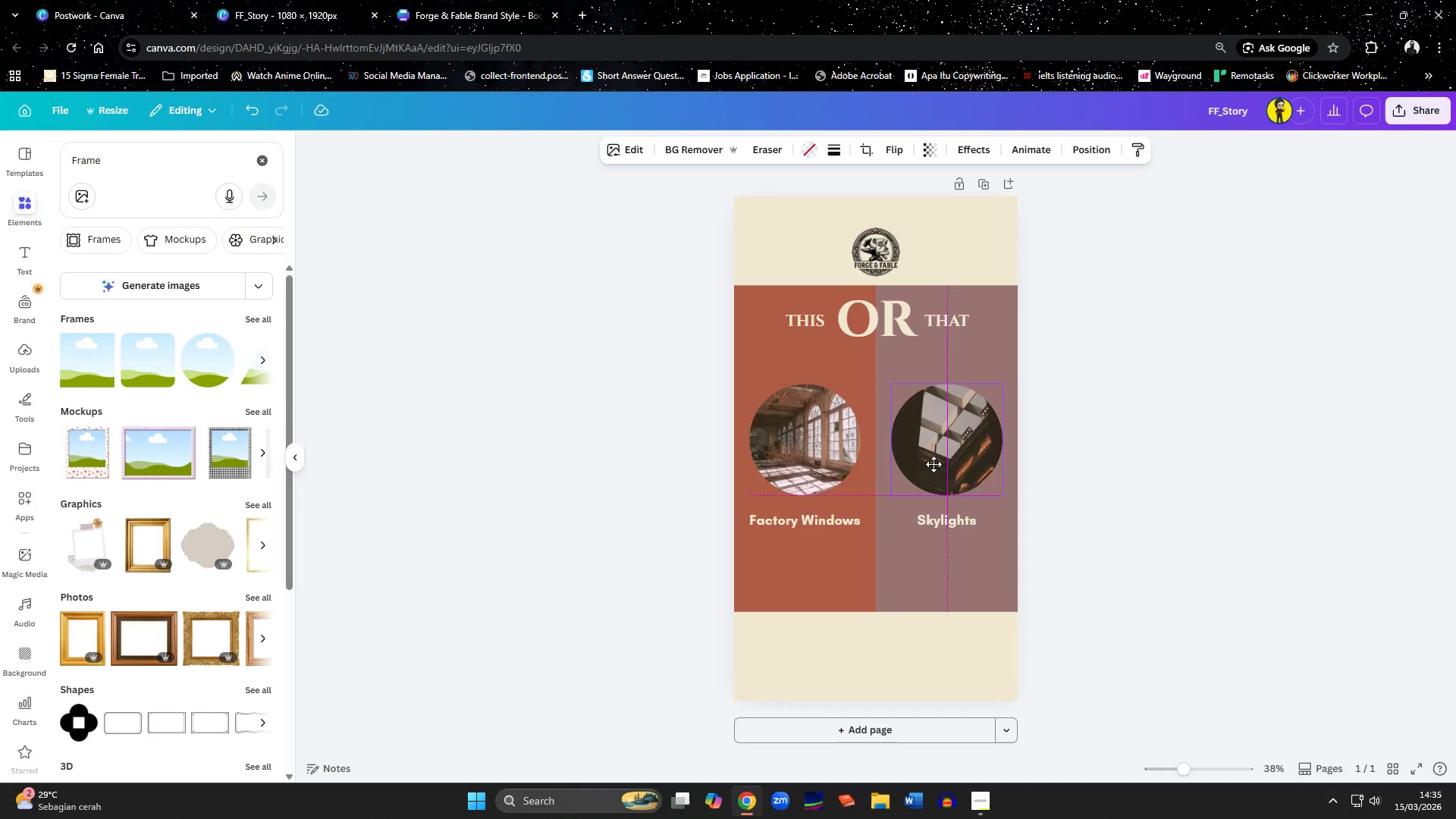 
left_click_drag(start_coordinate=[821, 467], to_coordinate=[816, 467])
 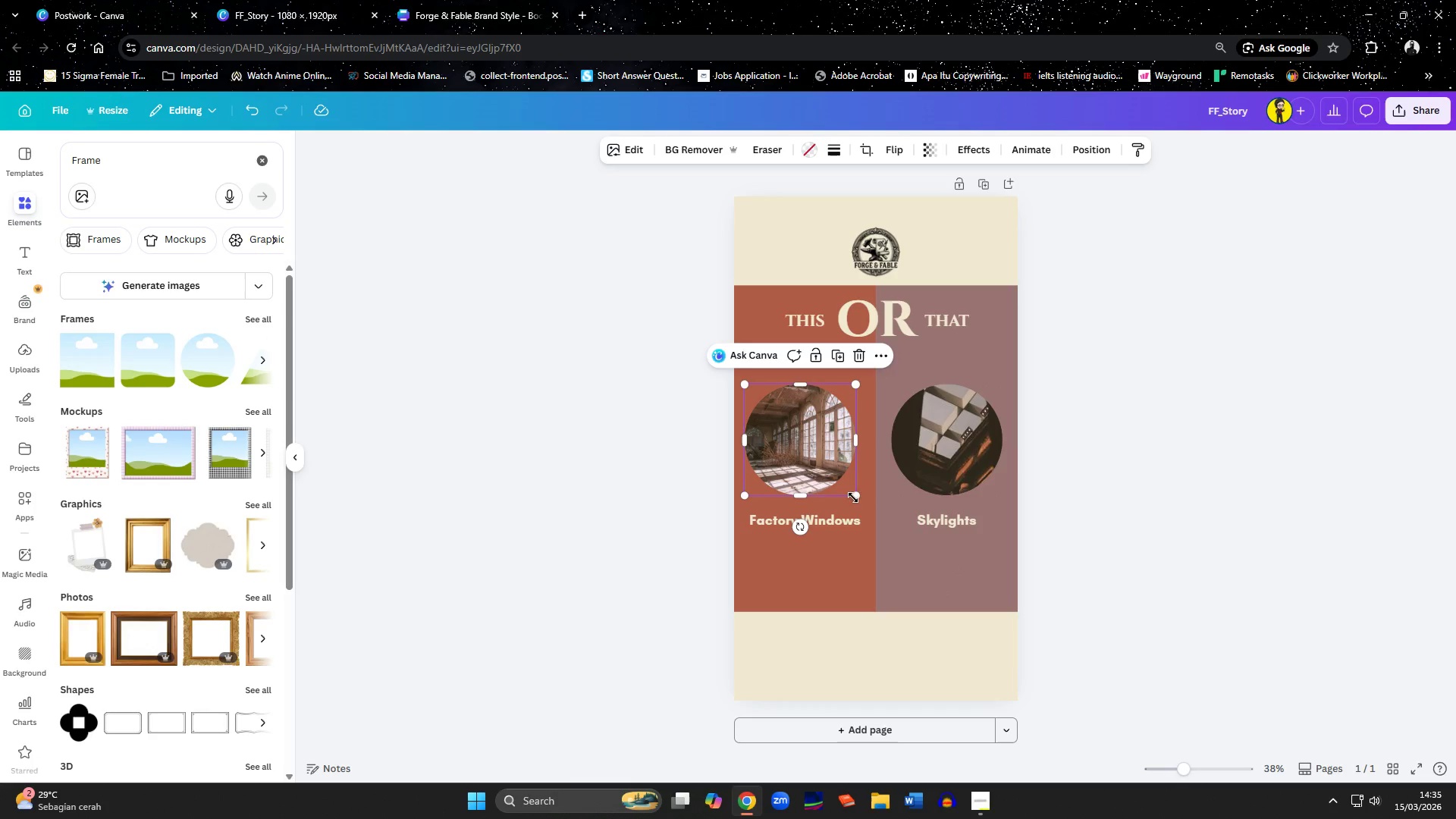 
key(ArrowRight)
 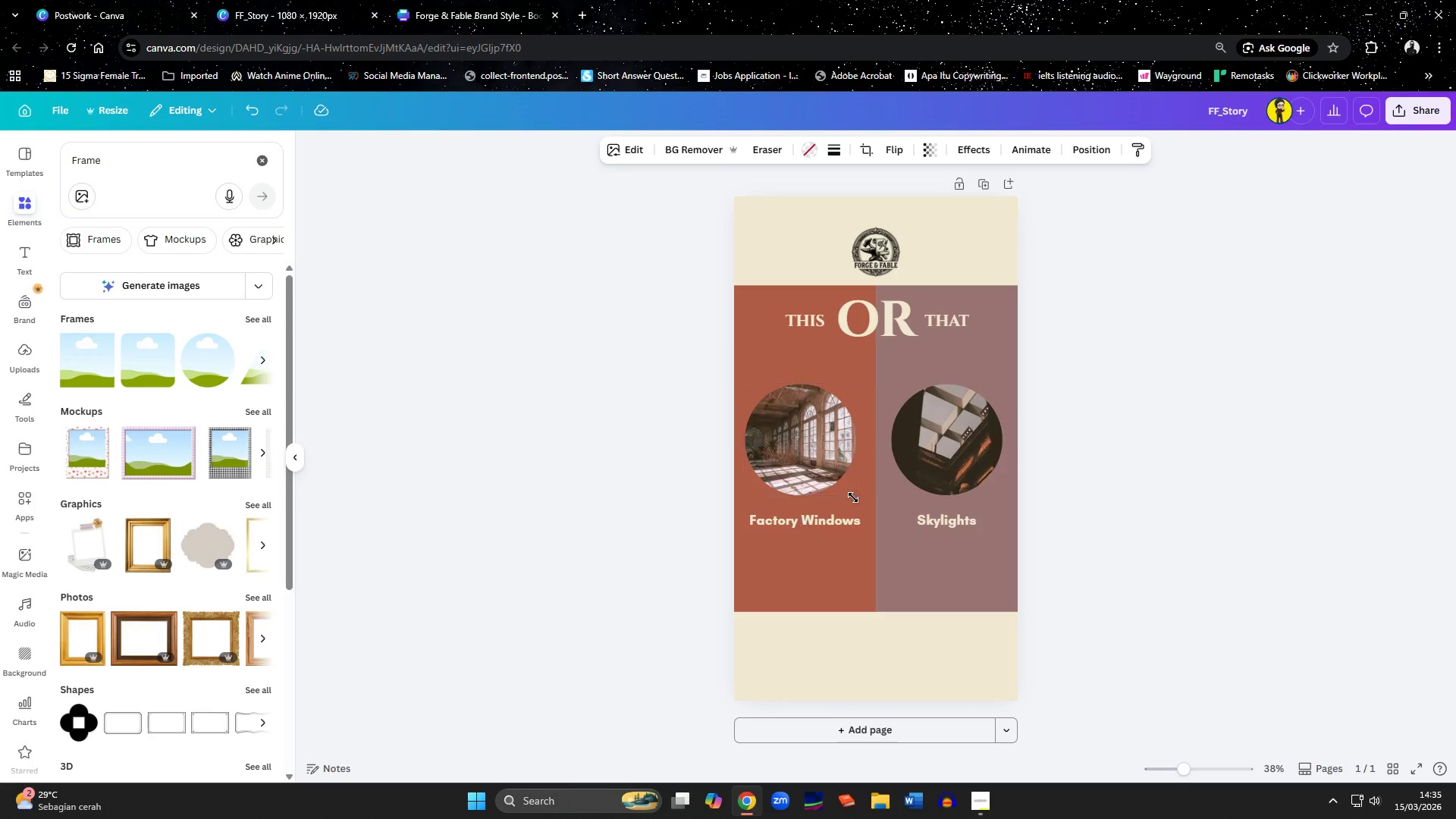 
key(ArrowRight)
 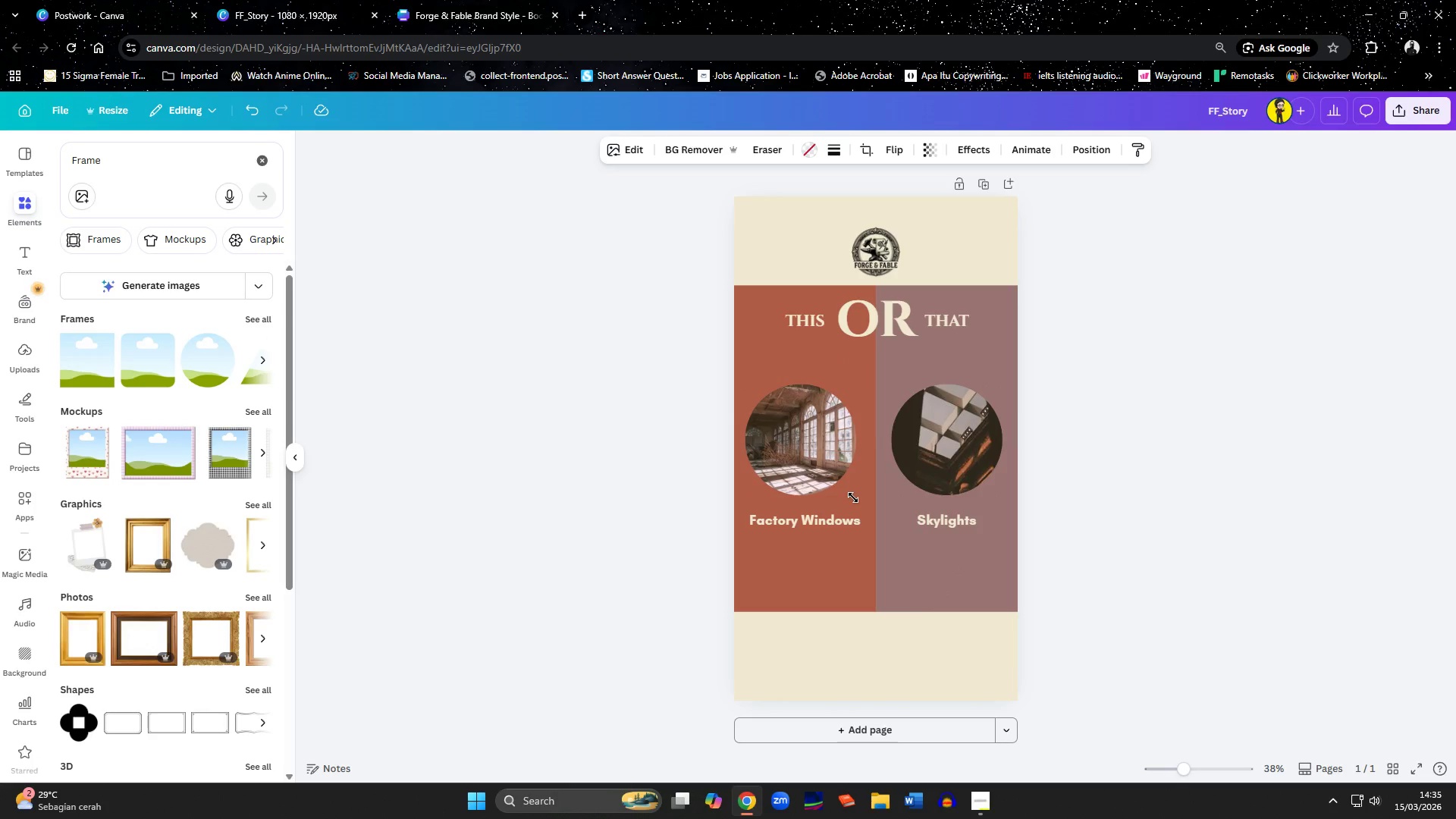 
key(ArrowRight)
 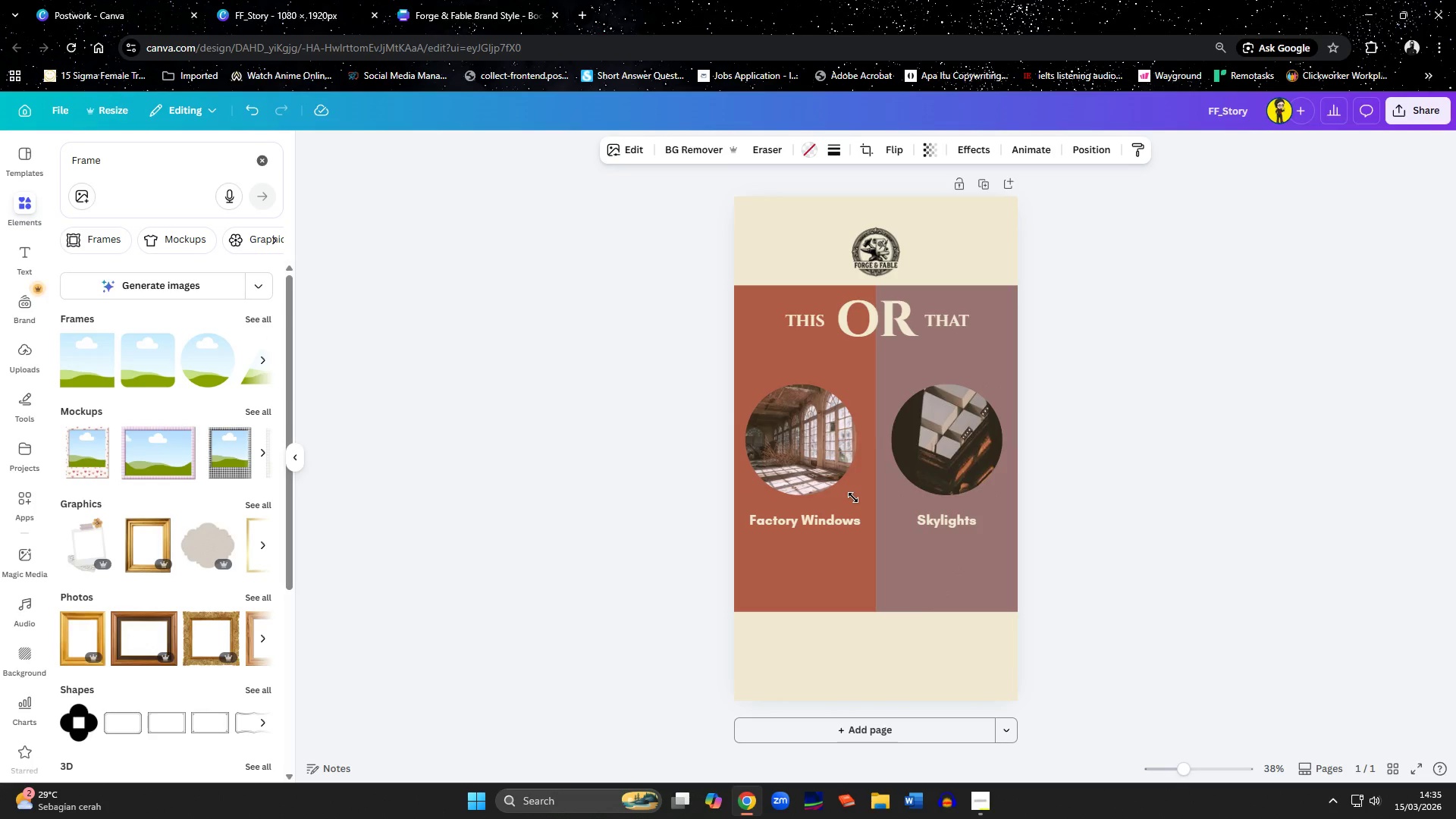 
key(ArrowRight)
 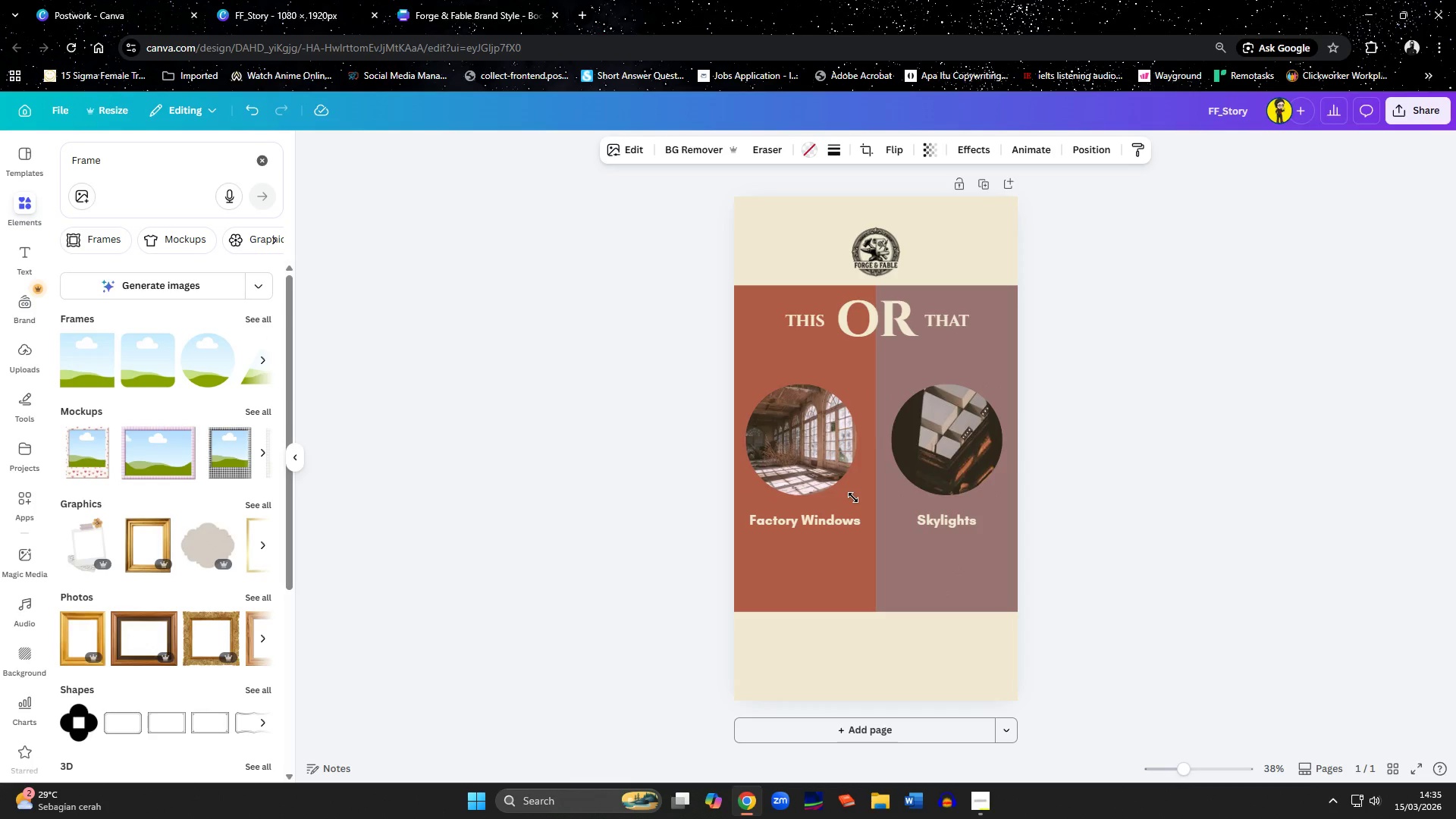 
key(ArrowRight)
 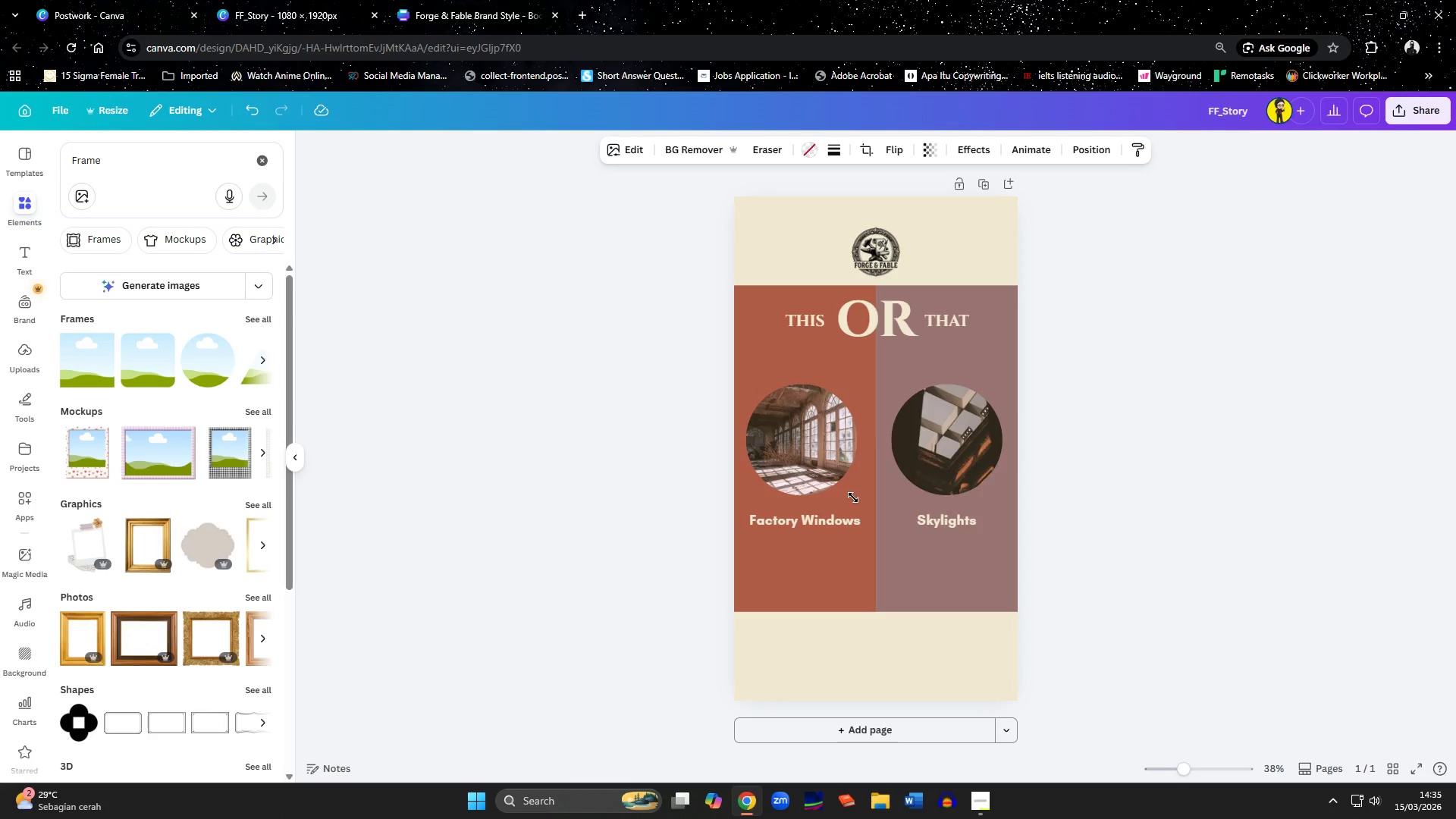 
key(ArrowRight)
 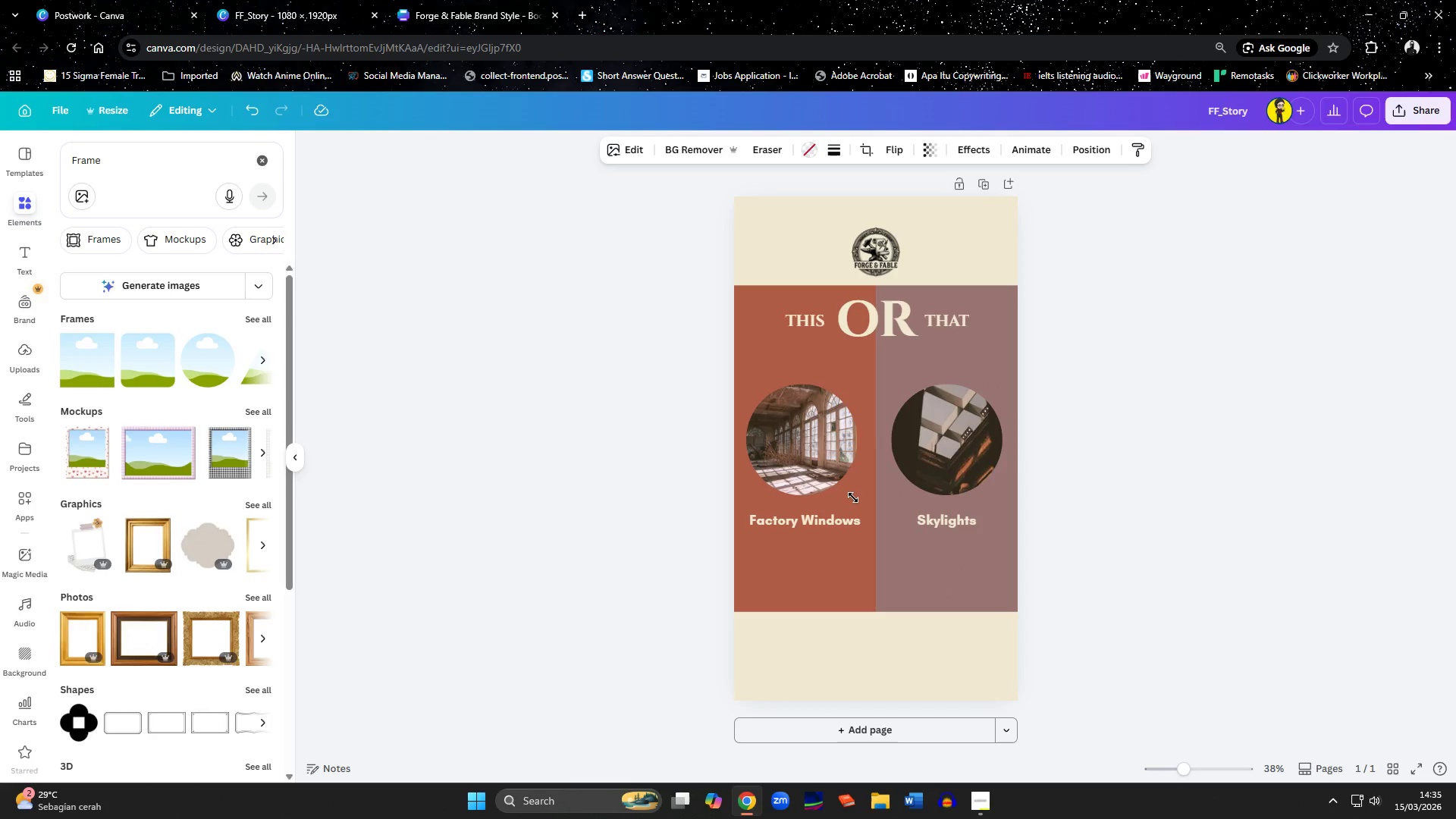 
key(ArrowRight)
 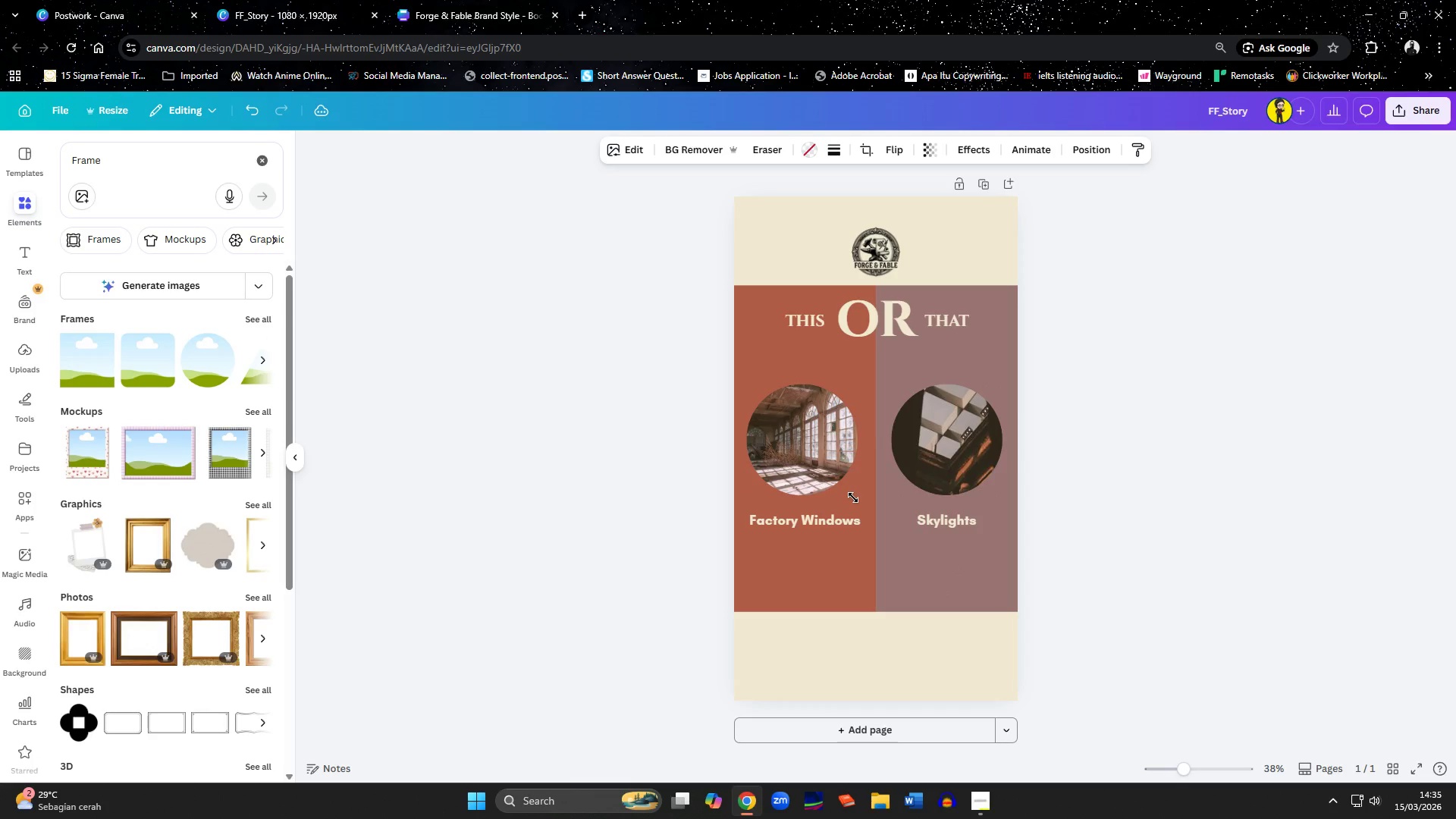 
key(ArrowRight)
 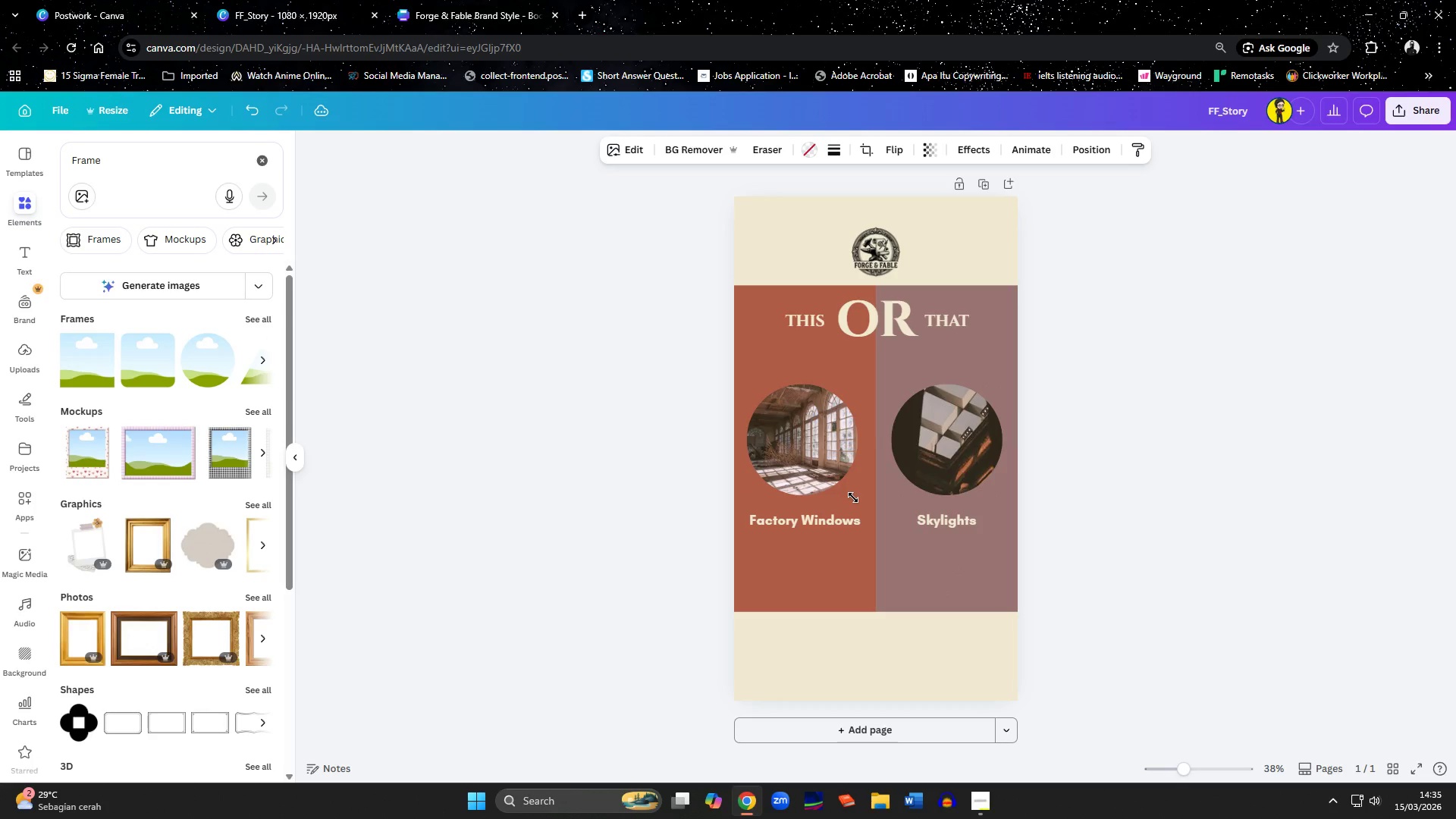 
key(ArrowRight)
 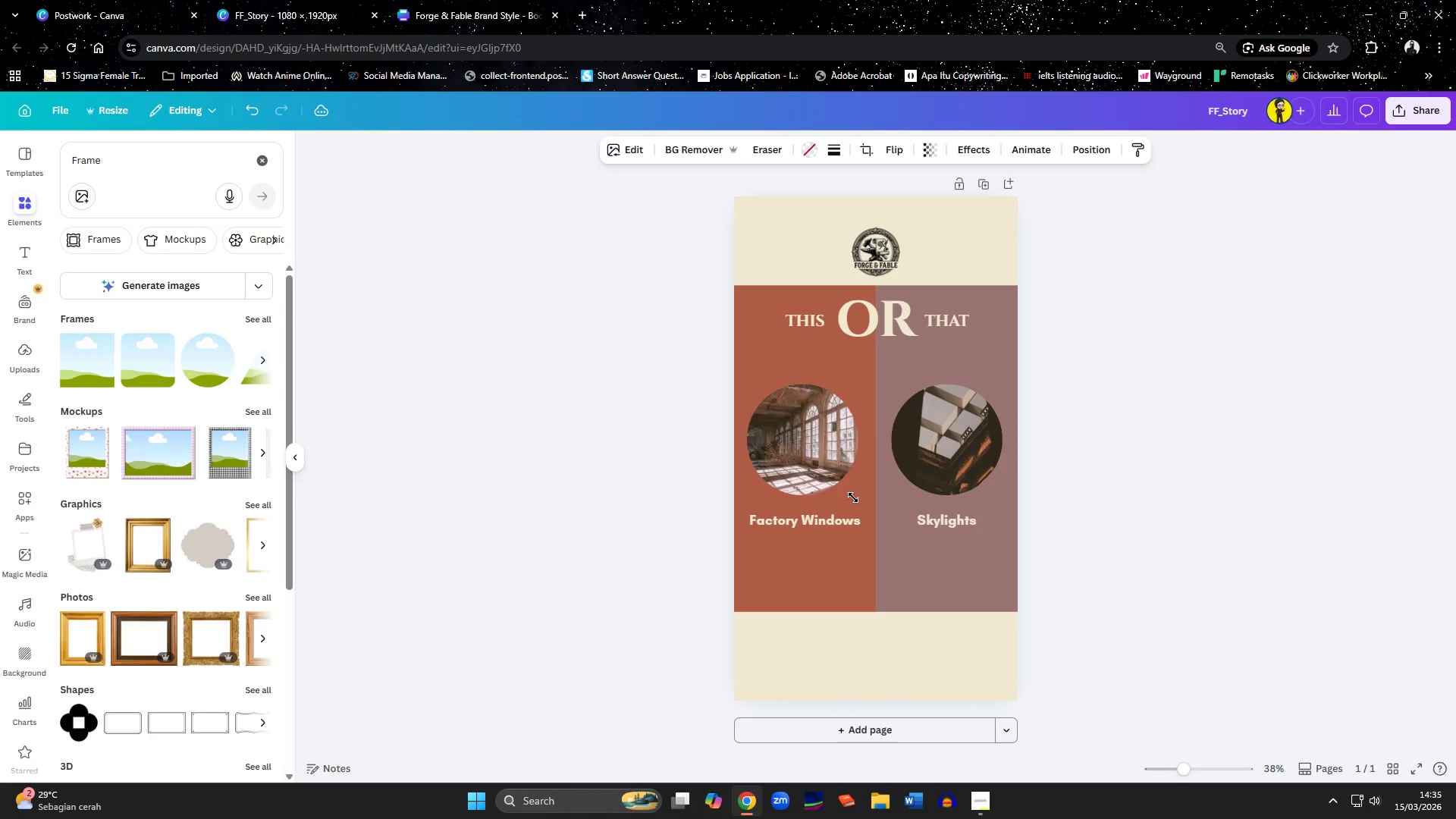 
key(ArrowRight)
 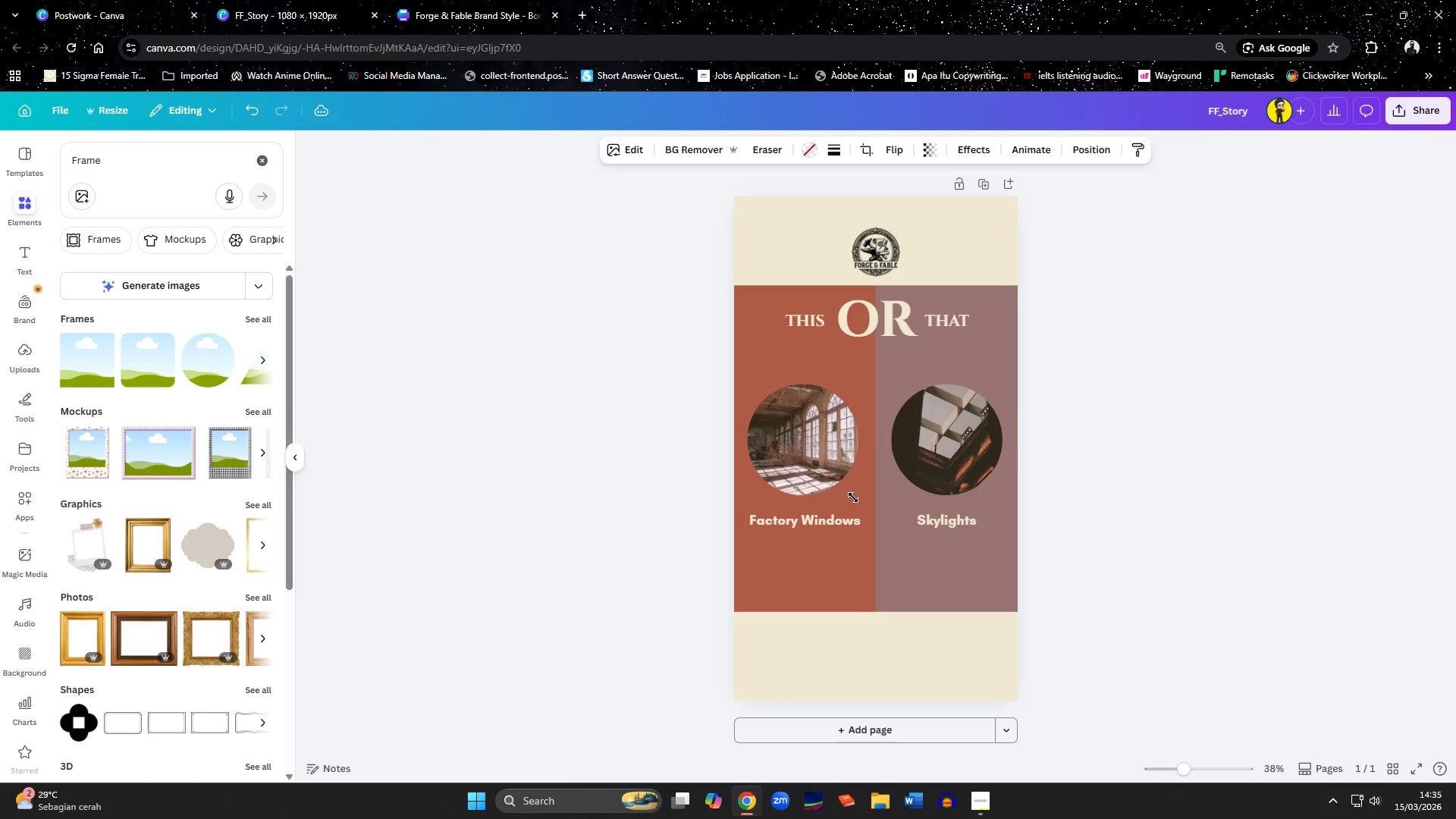 
key(ArrowRight)
 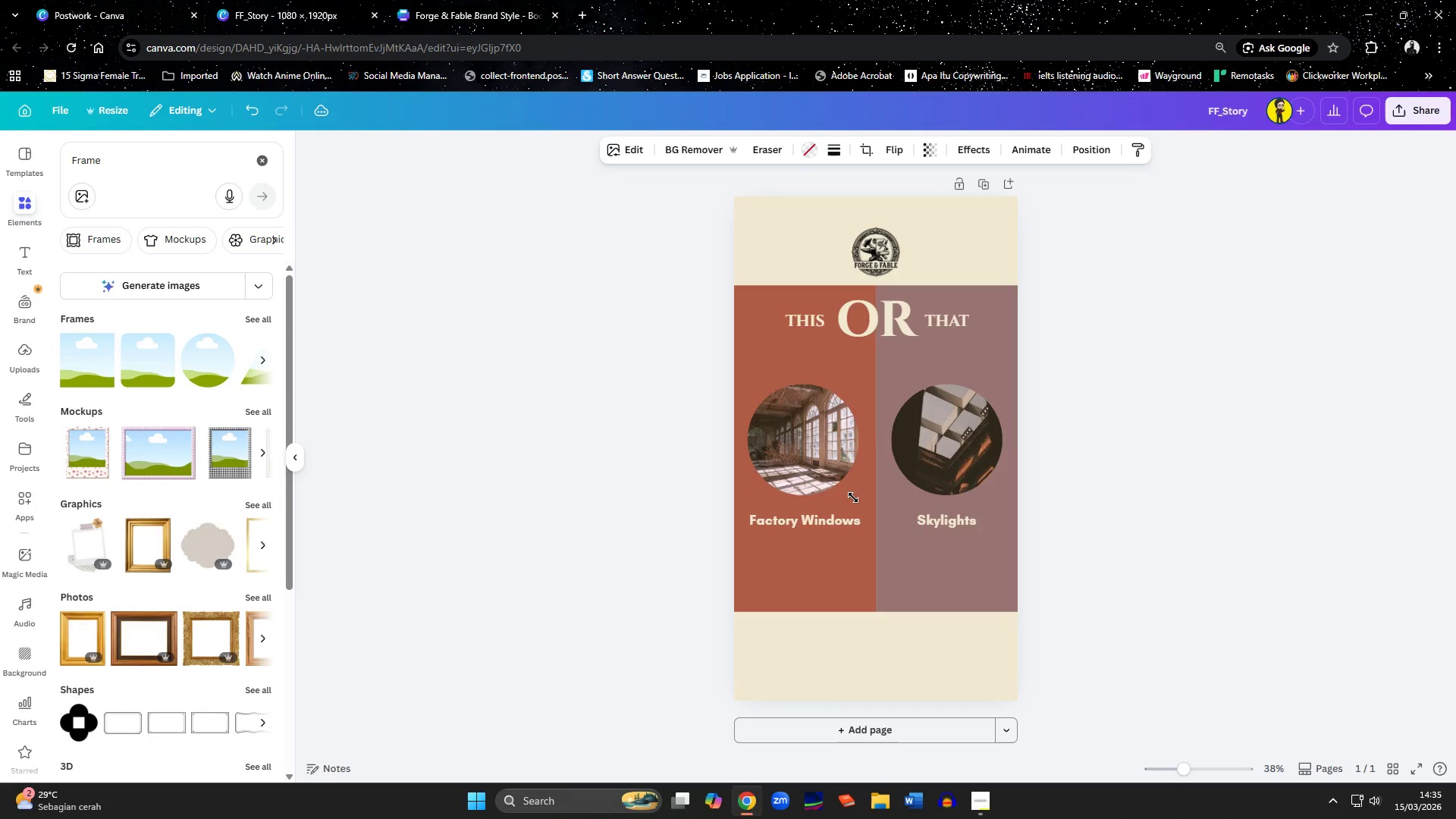 
key(ArrowRight)
 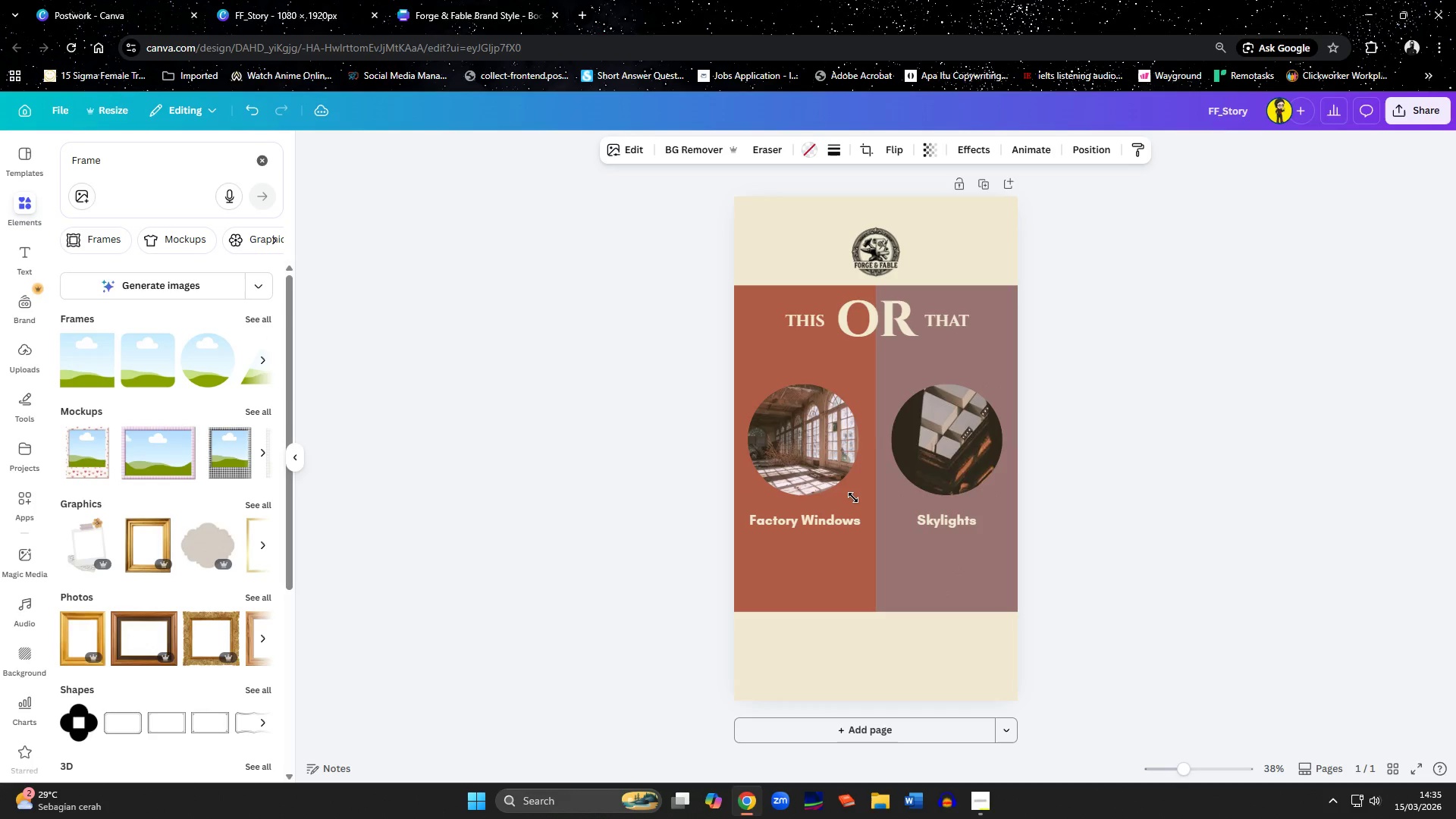 
key(ArrowRight)
 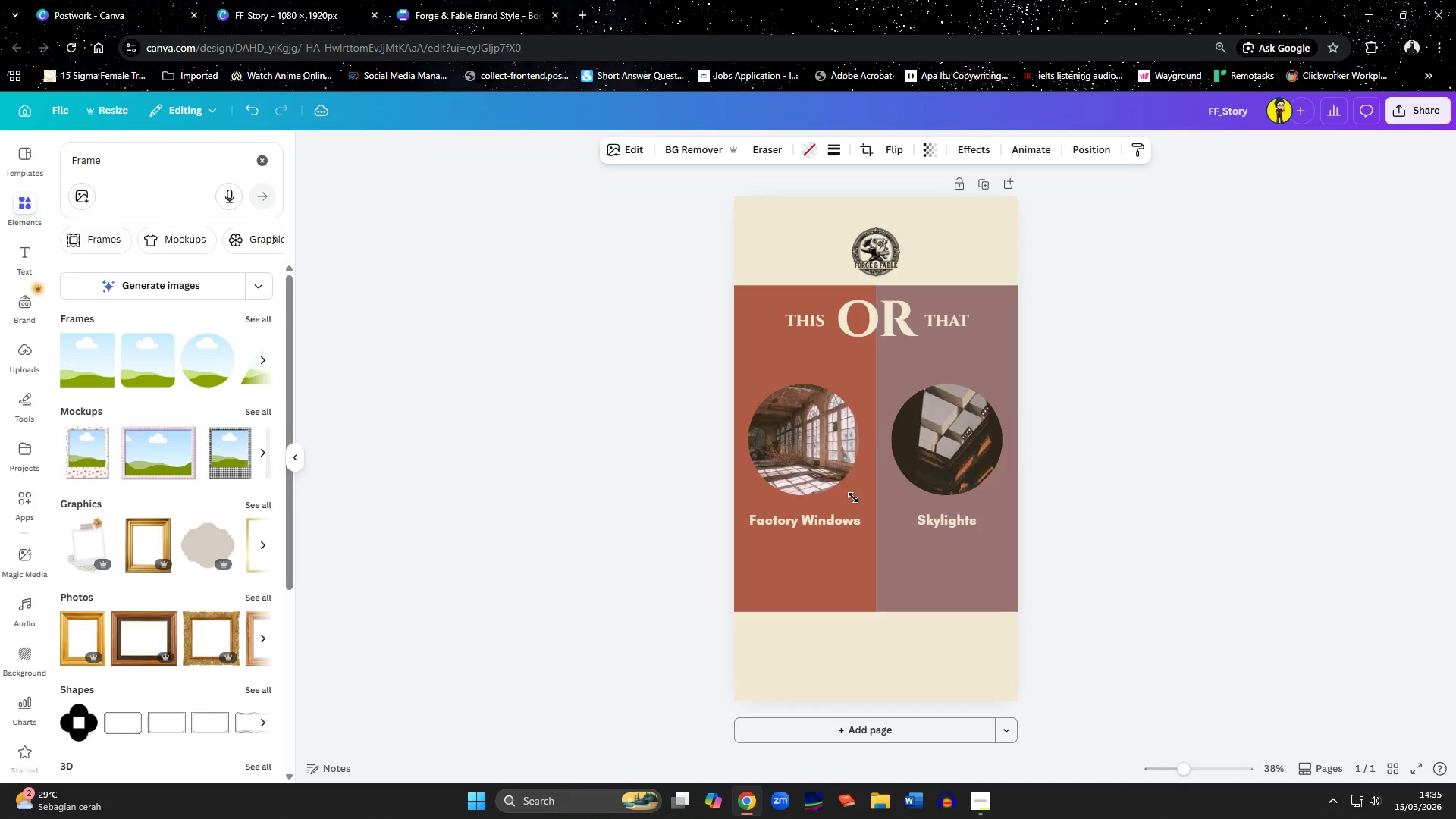 
key(ArrowRight)
 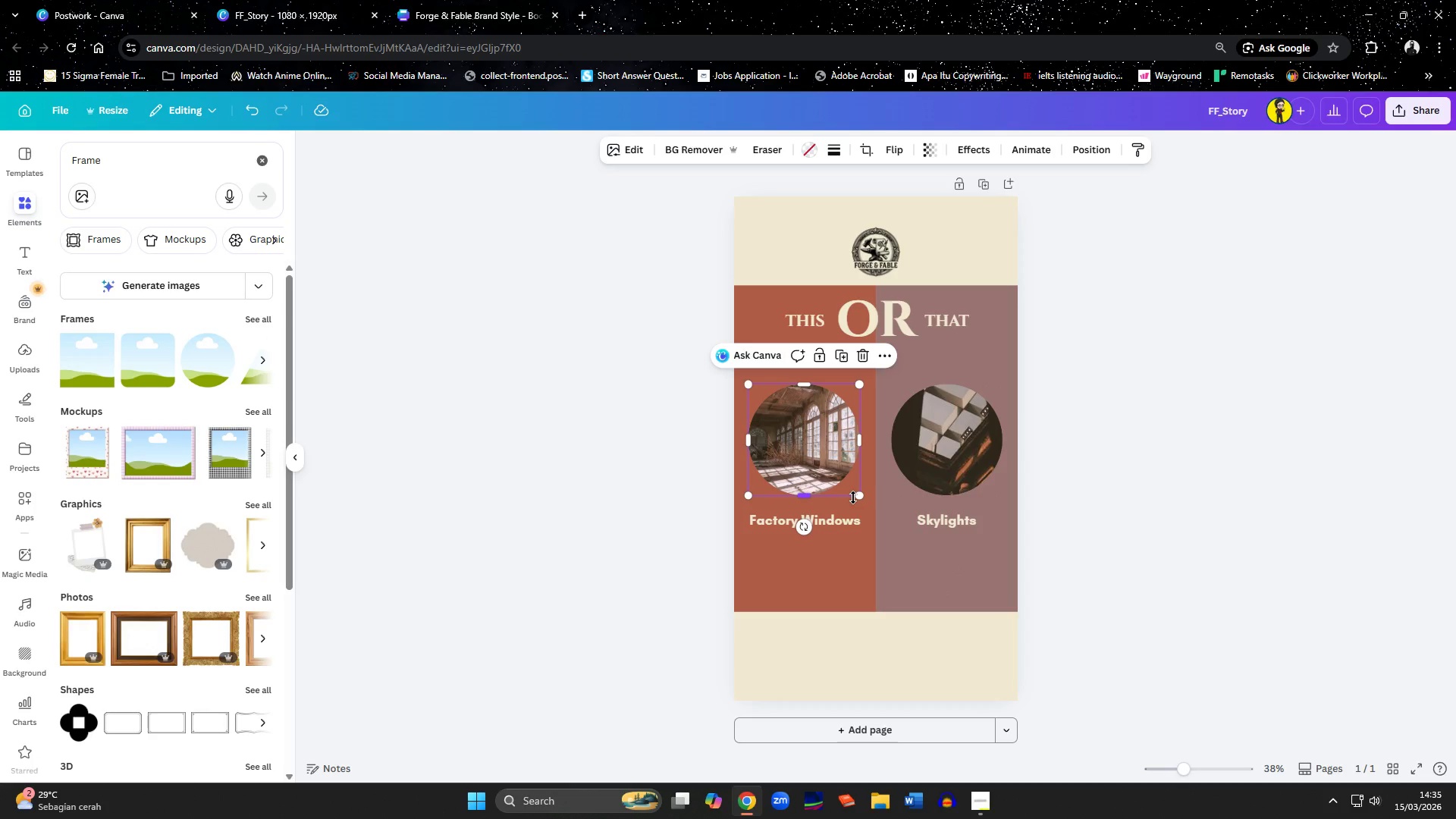 
left_click([849, 521])
 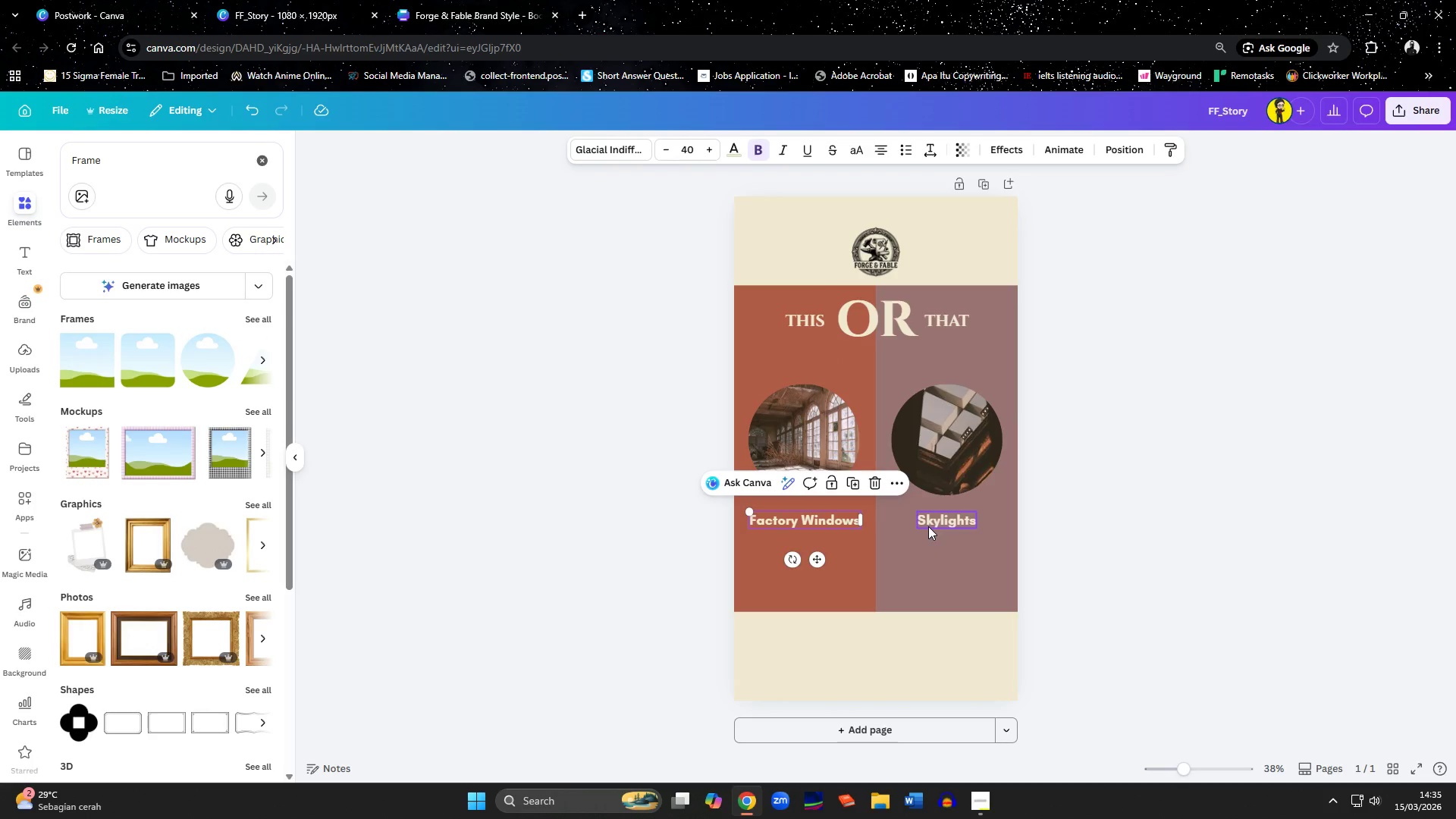 
hold_key(key=ShiftLeft, duration=0.77)
left_click([928, 526])
 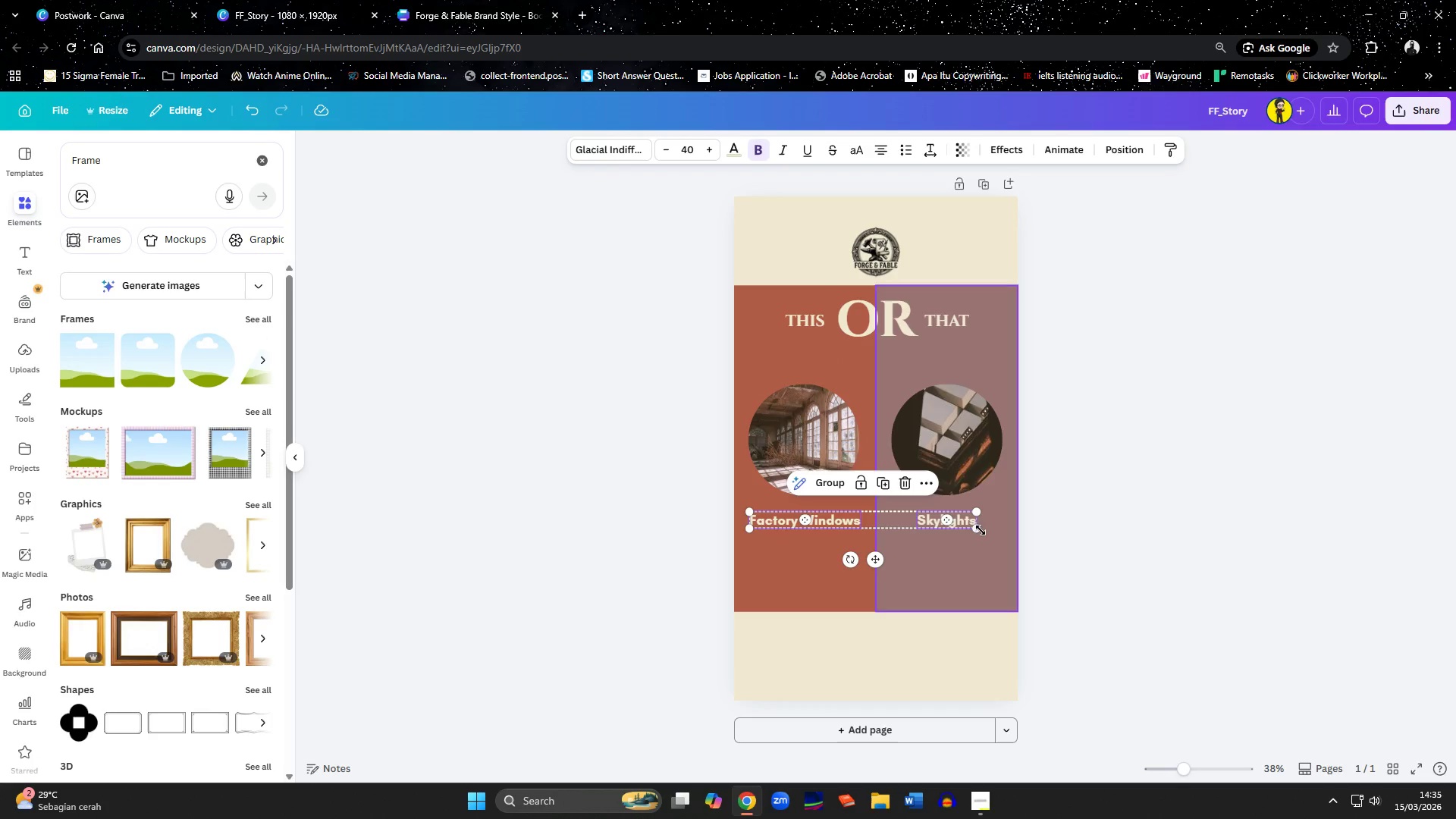 
left_click_drag(start_coordinate=[976, 530], to_coordinate=[988, 540])
 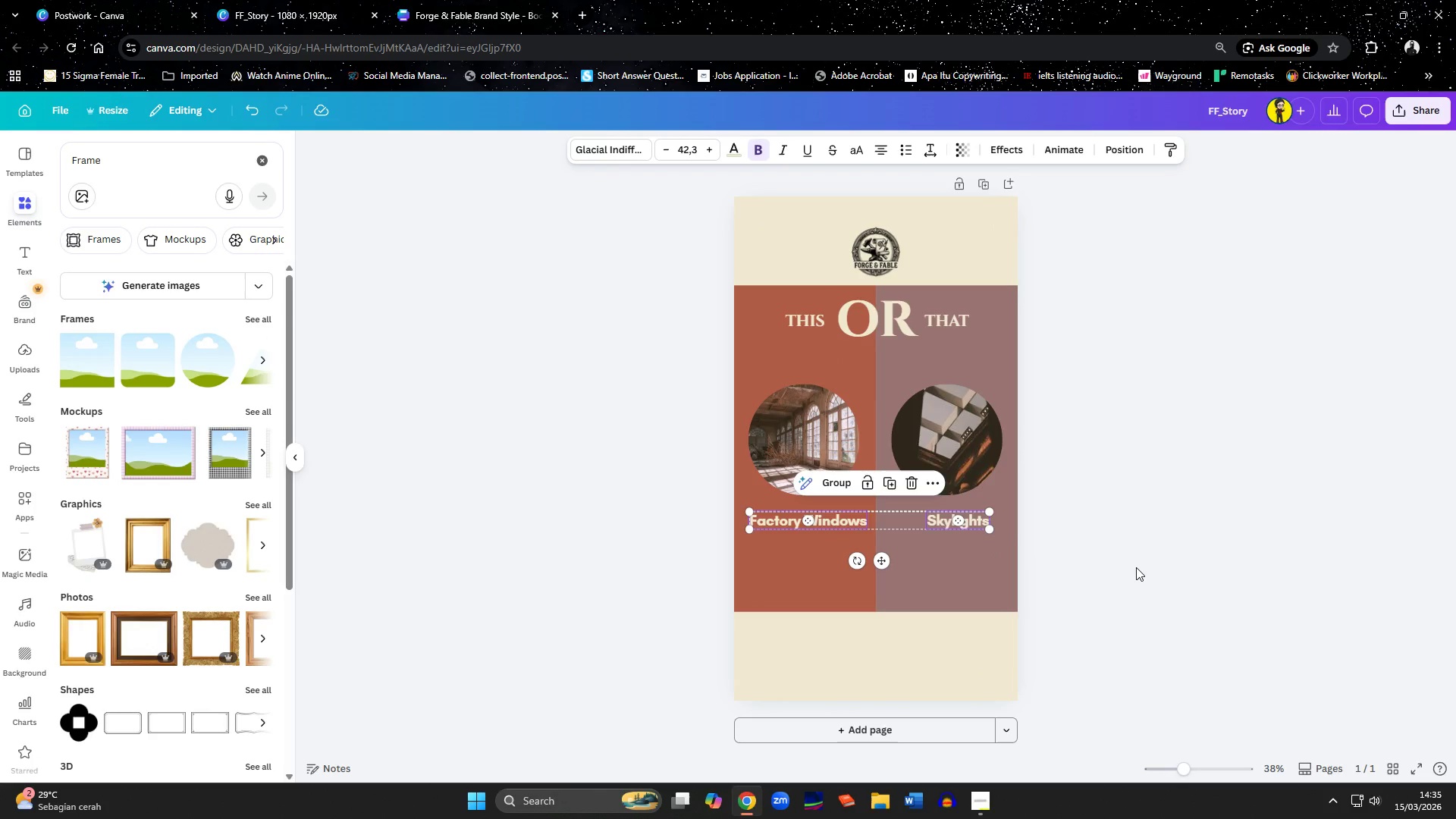 
left_click([1136, 567])
 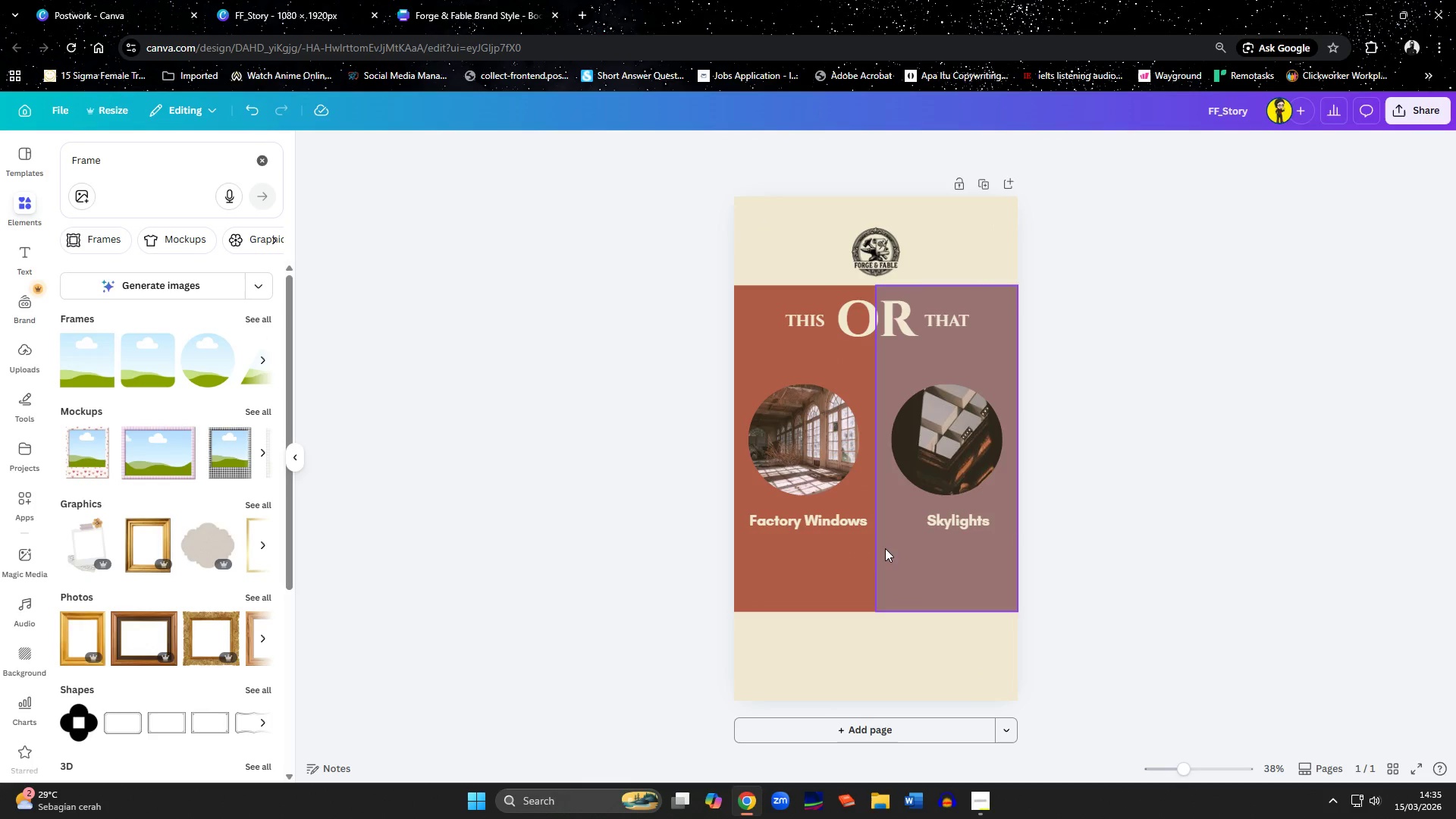 
left_click_drag(start_coordinate=[971, 527], to_coordinate=[959, 528])
 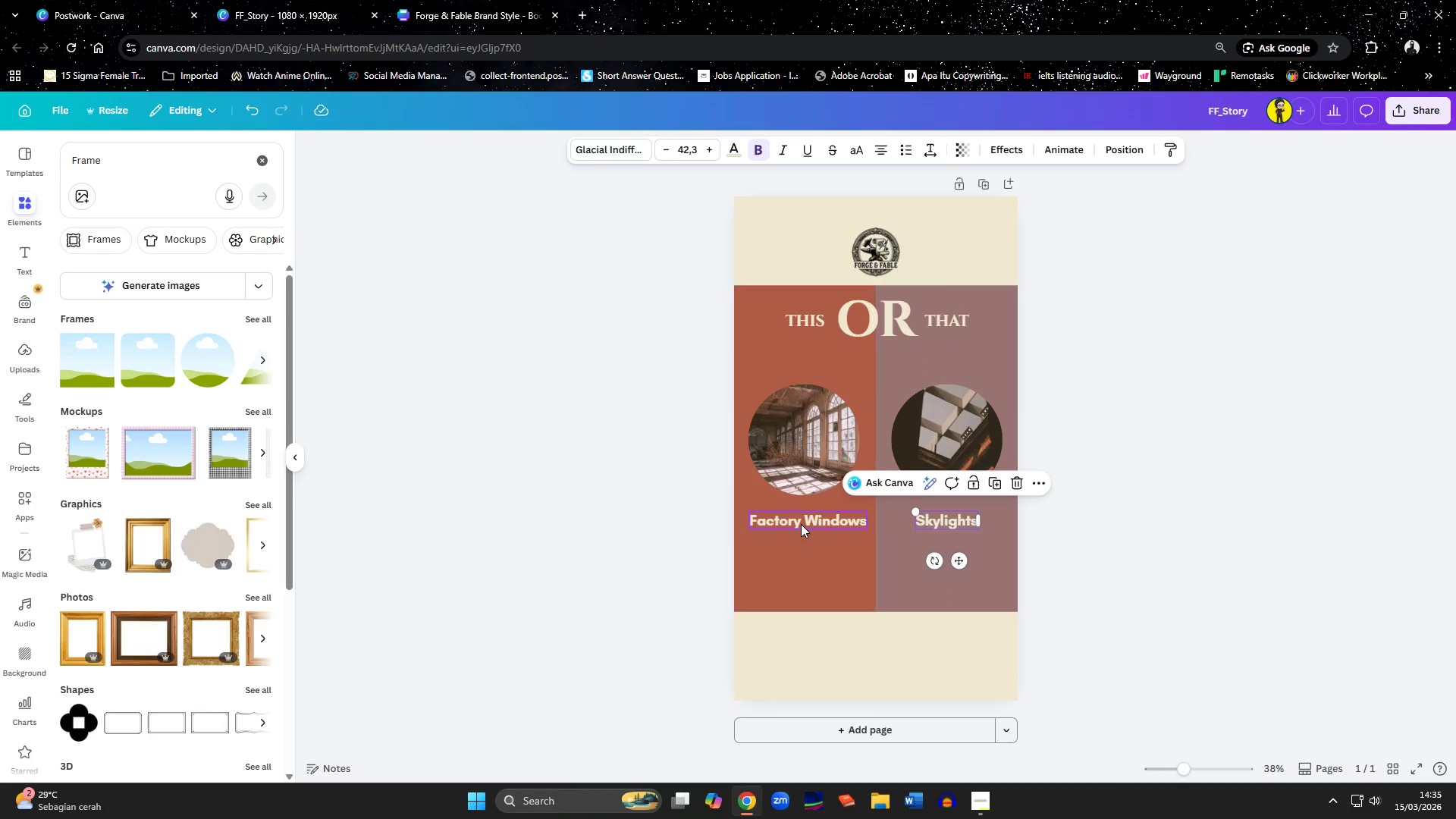 
left_click_drag(start_coordinate=[801, 524], to_coordinate=[797, 524])
 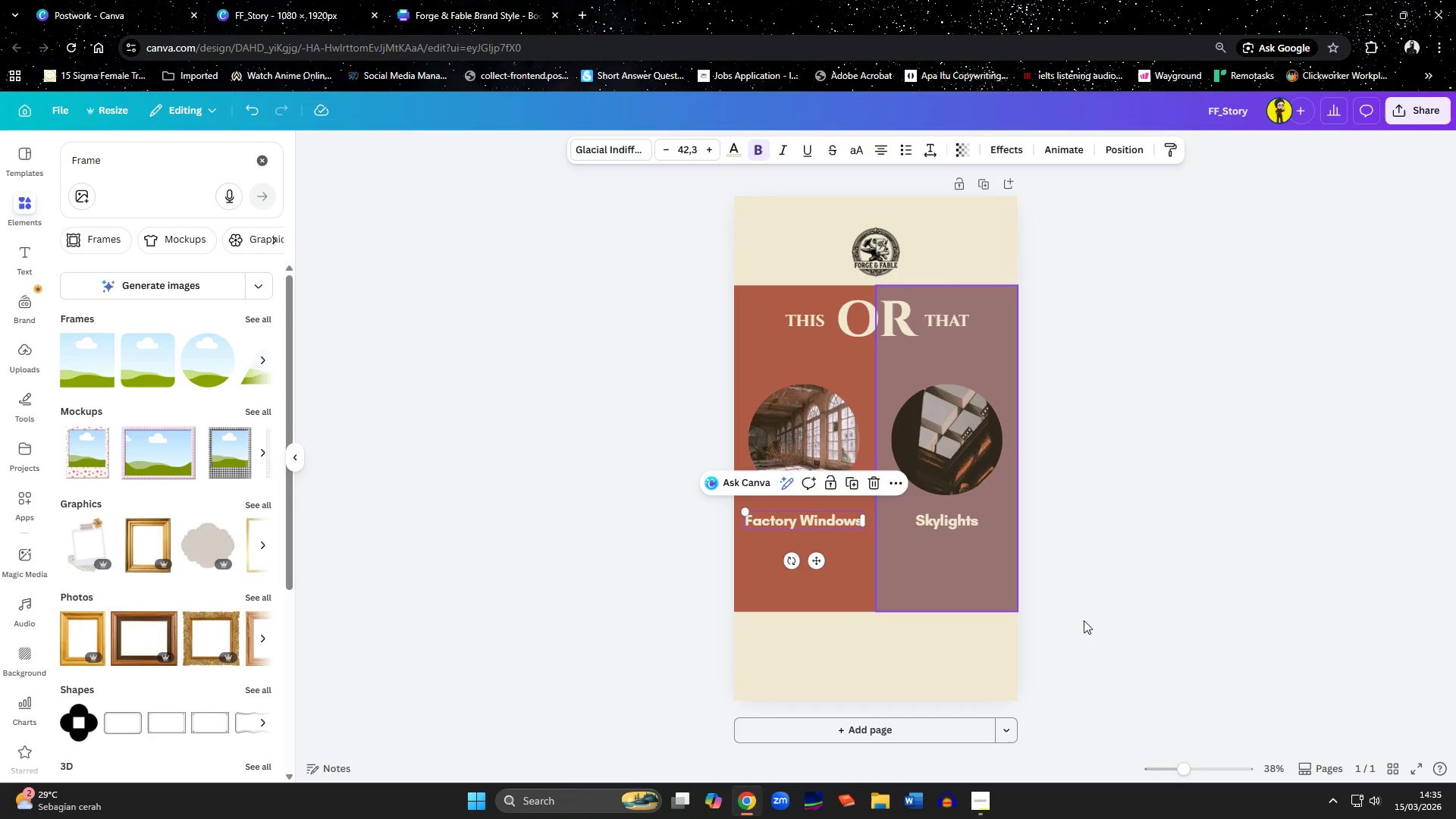 
left_click([1099, 623])
 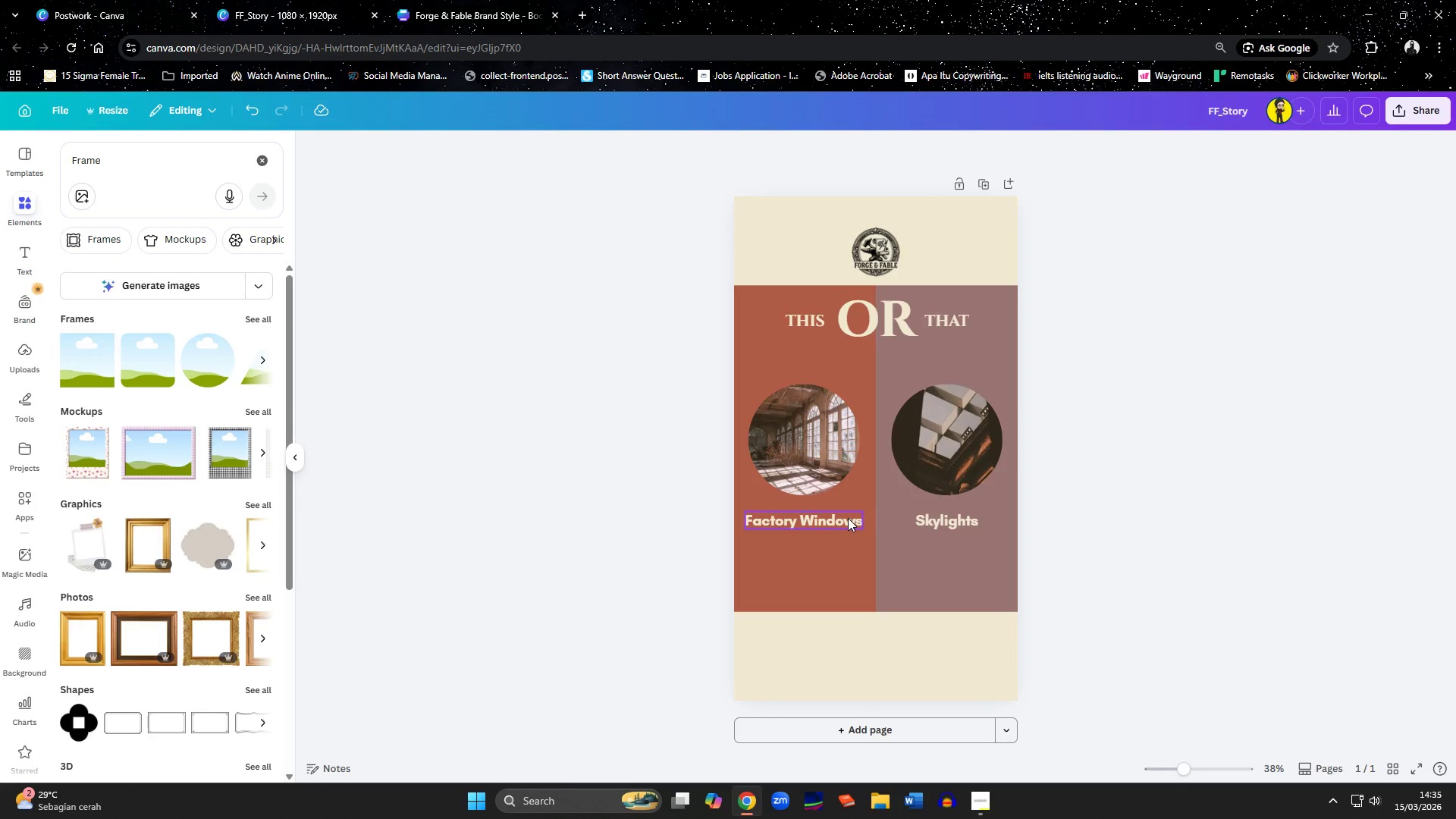 
left_click([1150, 569])
 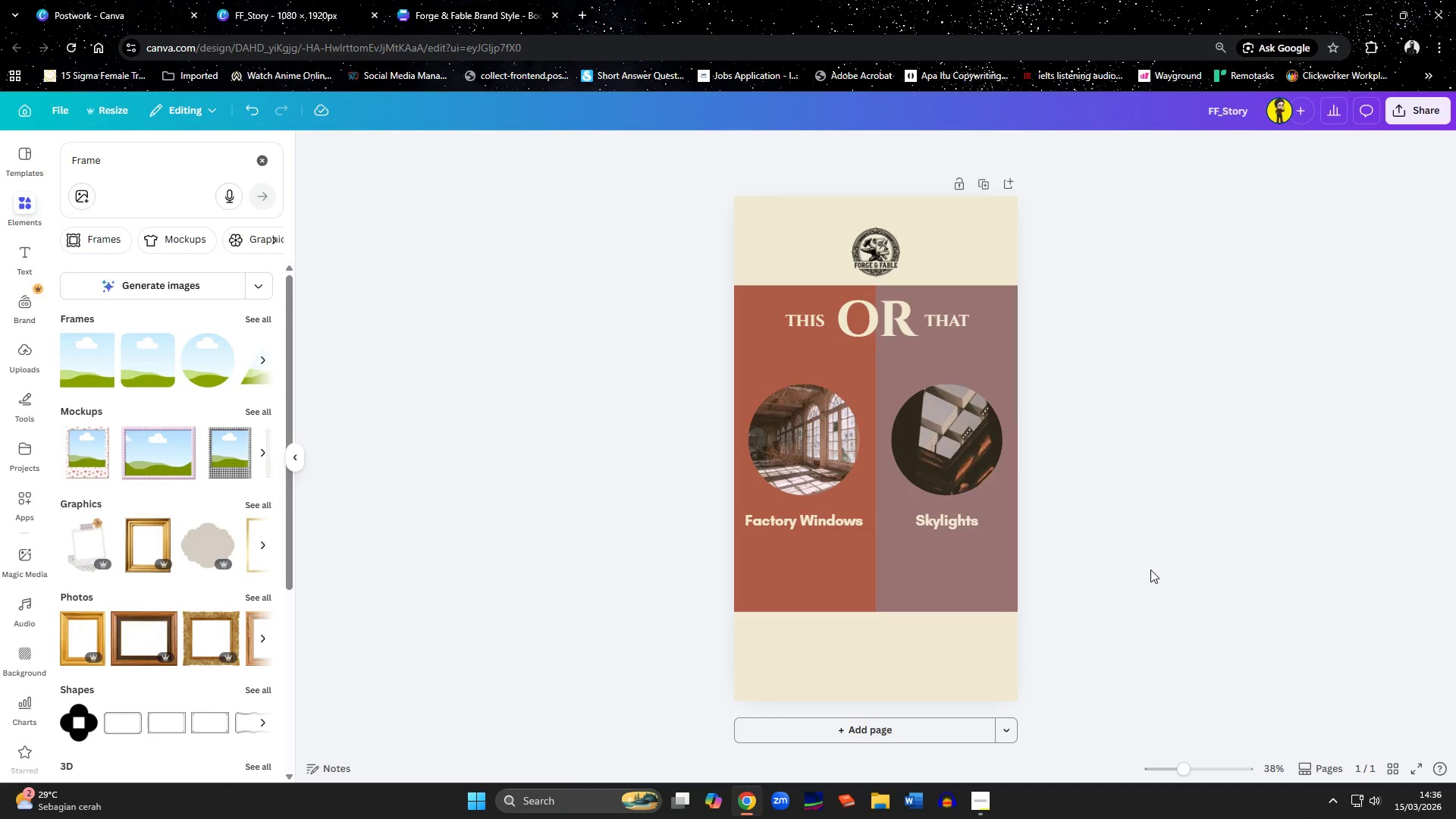 
wait(5.8)
 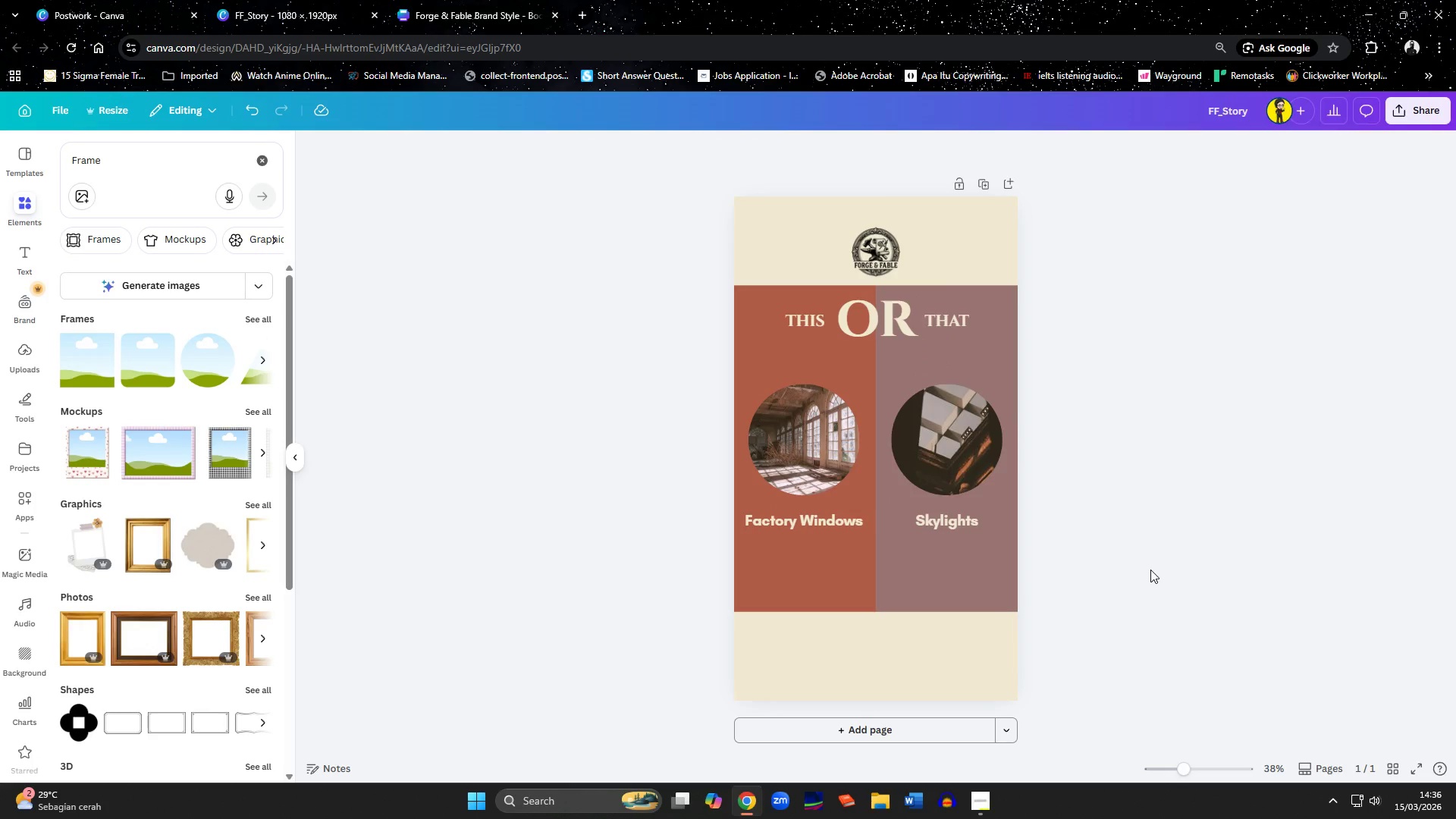 
scroll: coordinate [1220, 542], scroll_direction: down, amount: 2.0
 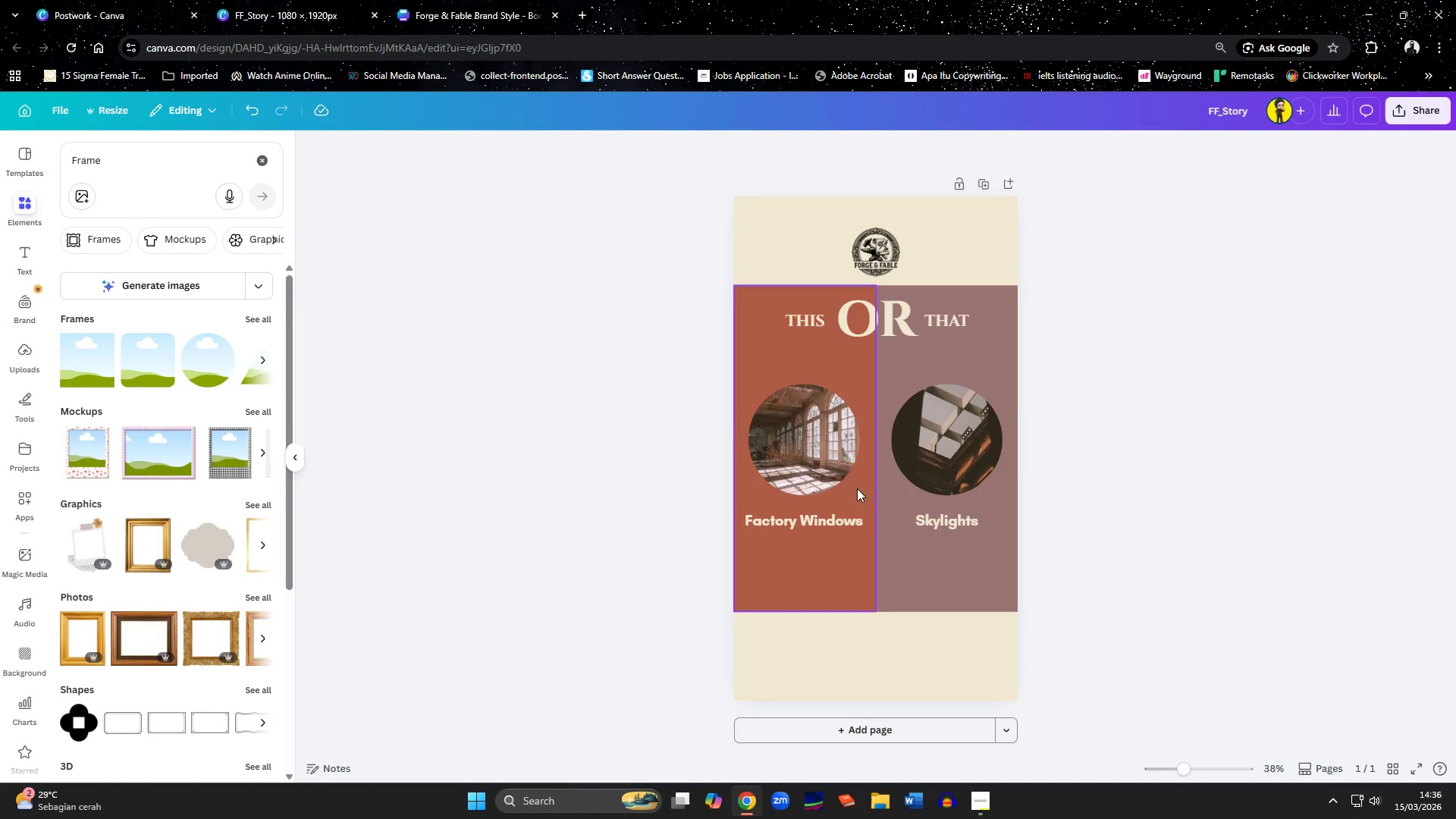 
key(Control+ControlLeft)
 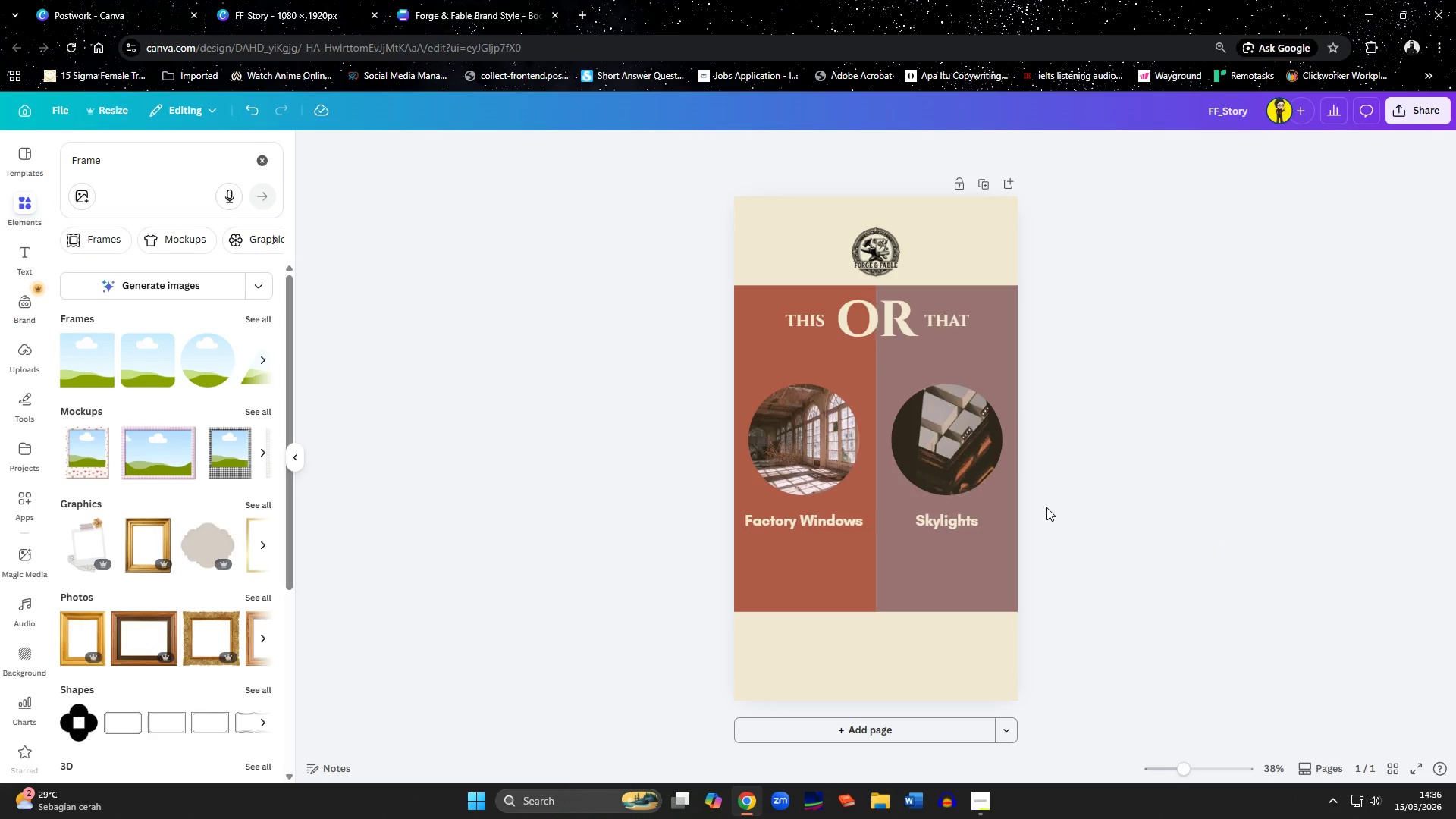 
key(Control+A)
 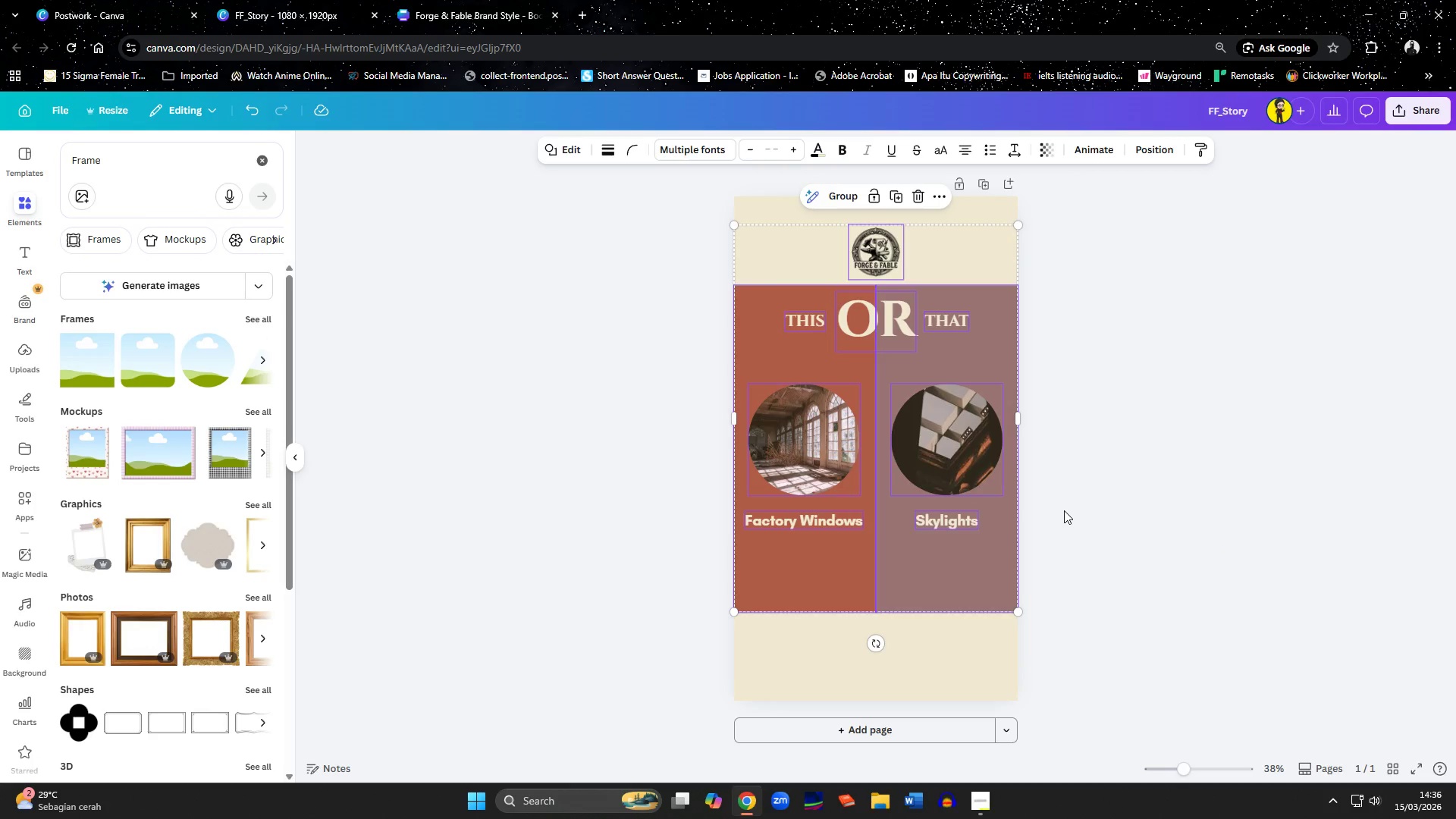 
hold_key(key=ShiftLeft, duration=1.5)
left_click([886, 257])
 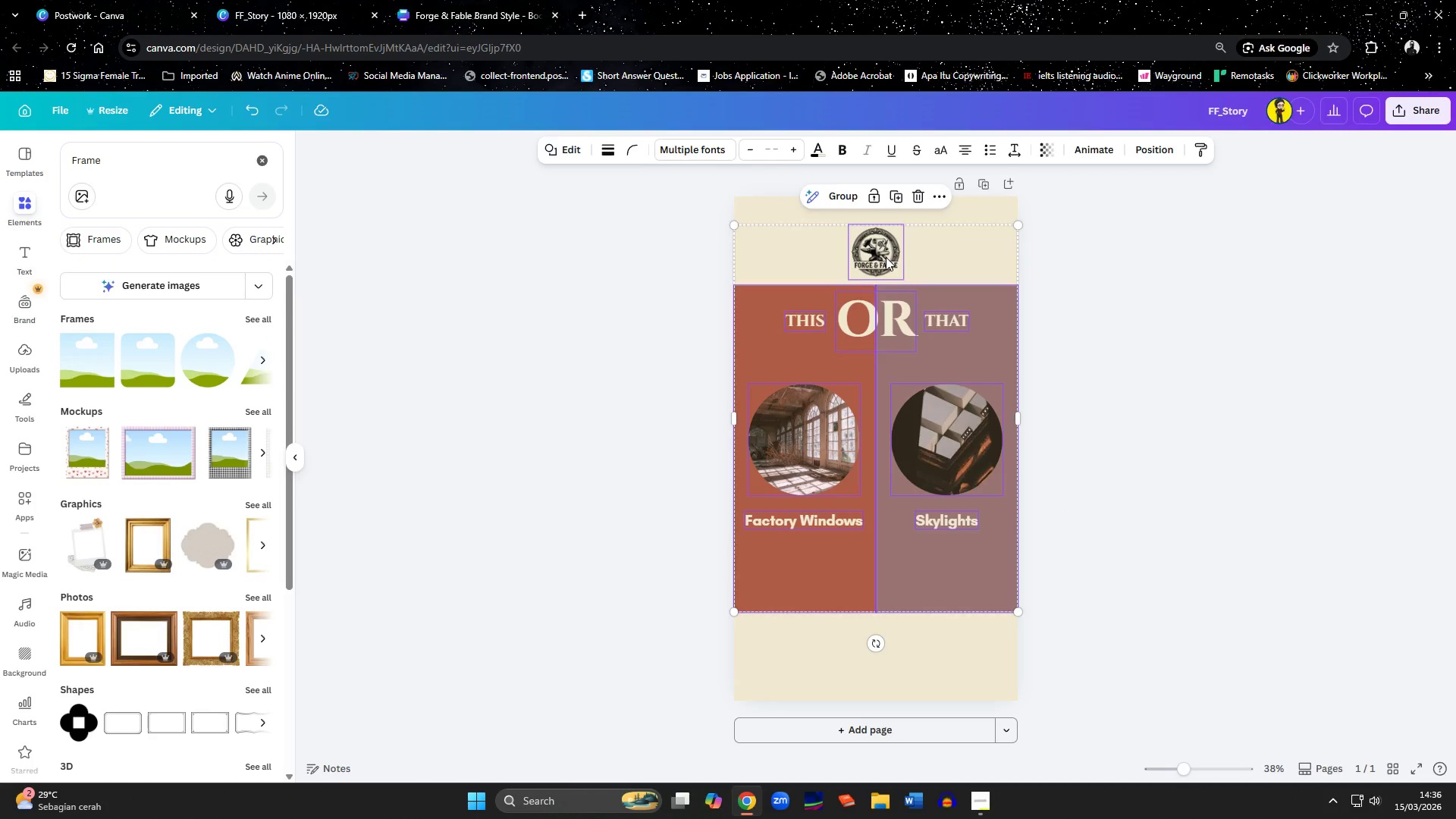 
key(Shift+ShiftLeft)
 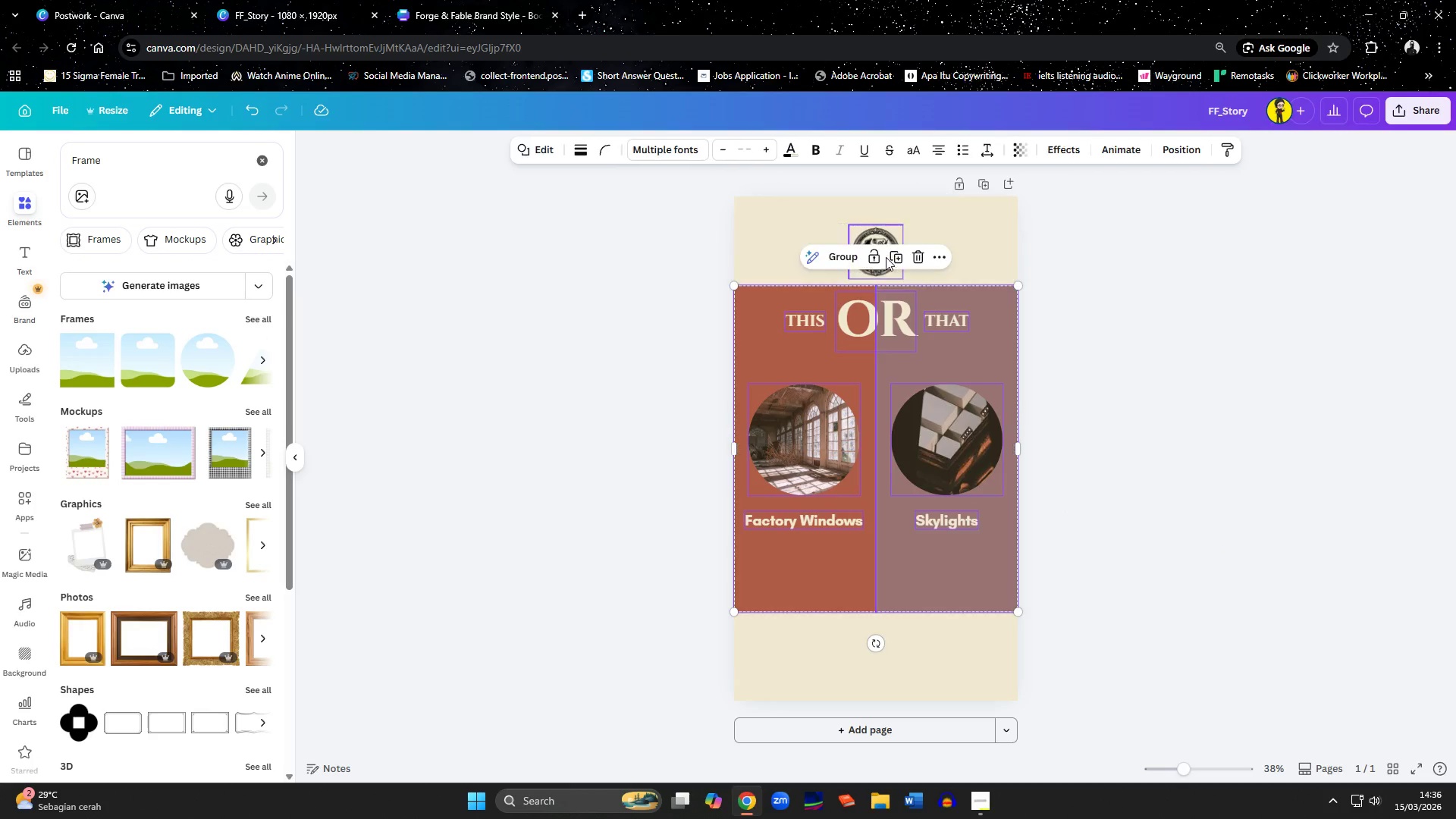 
key(Shift+ShiftLeft)
 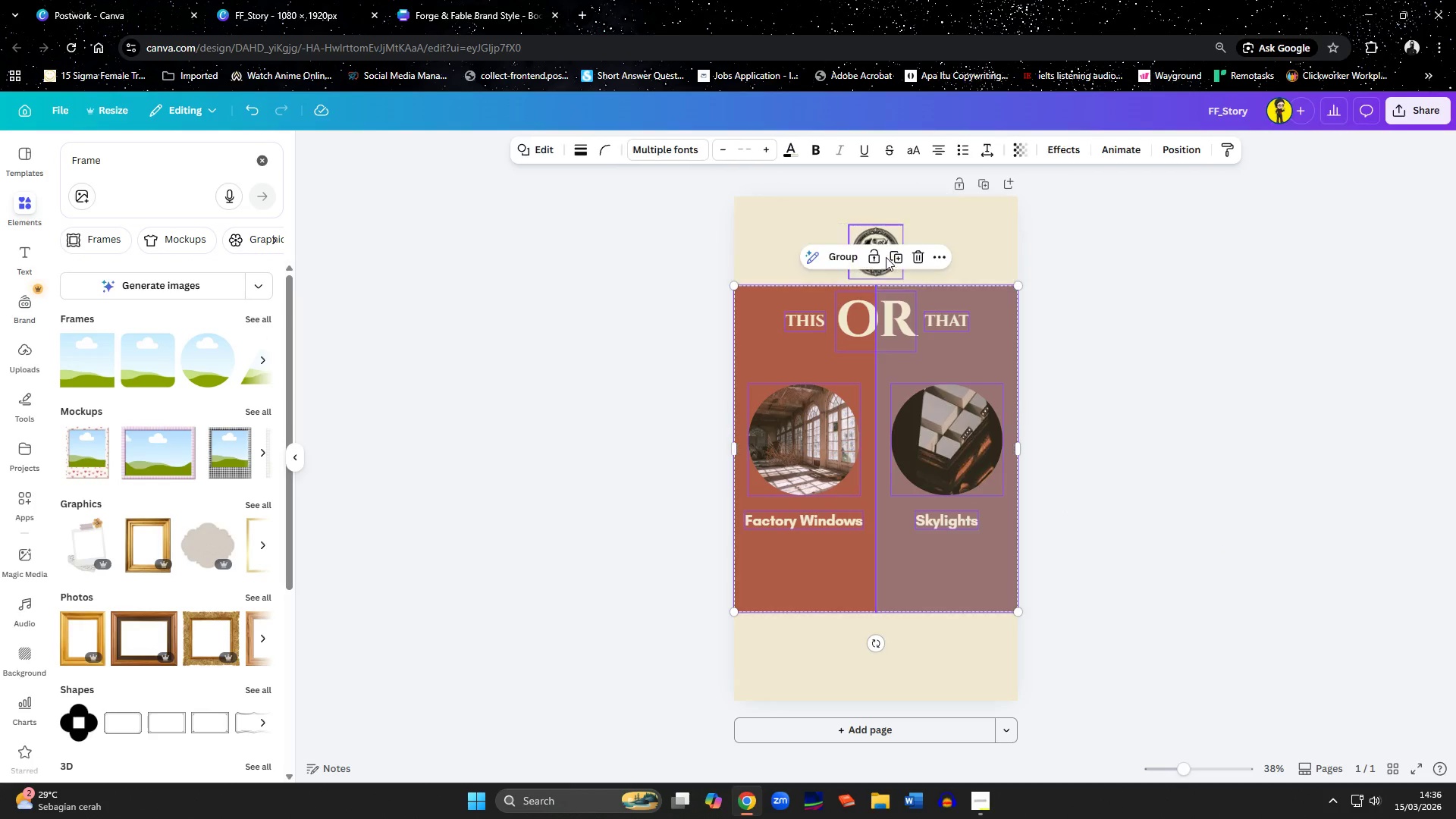 
key(Shift+ShiftLeft)
 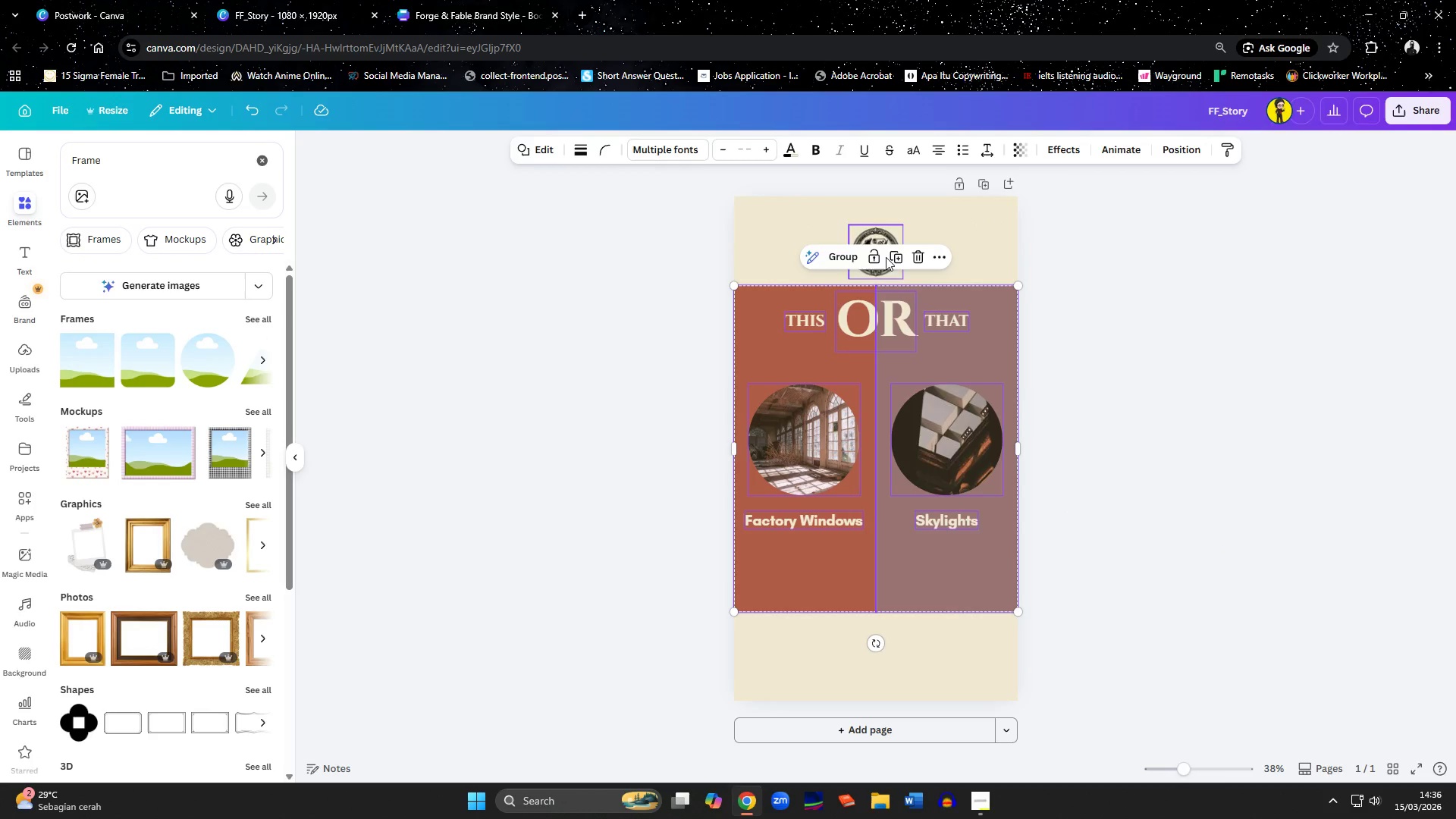 
key(Shift+ShiftLeft)
 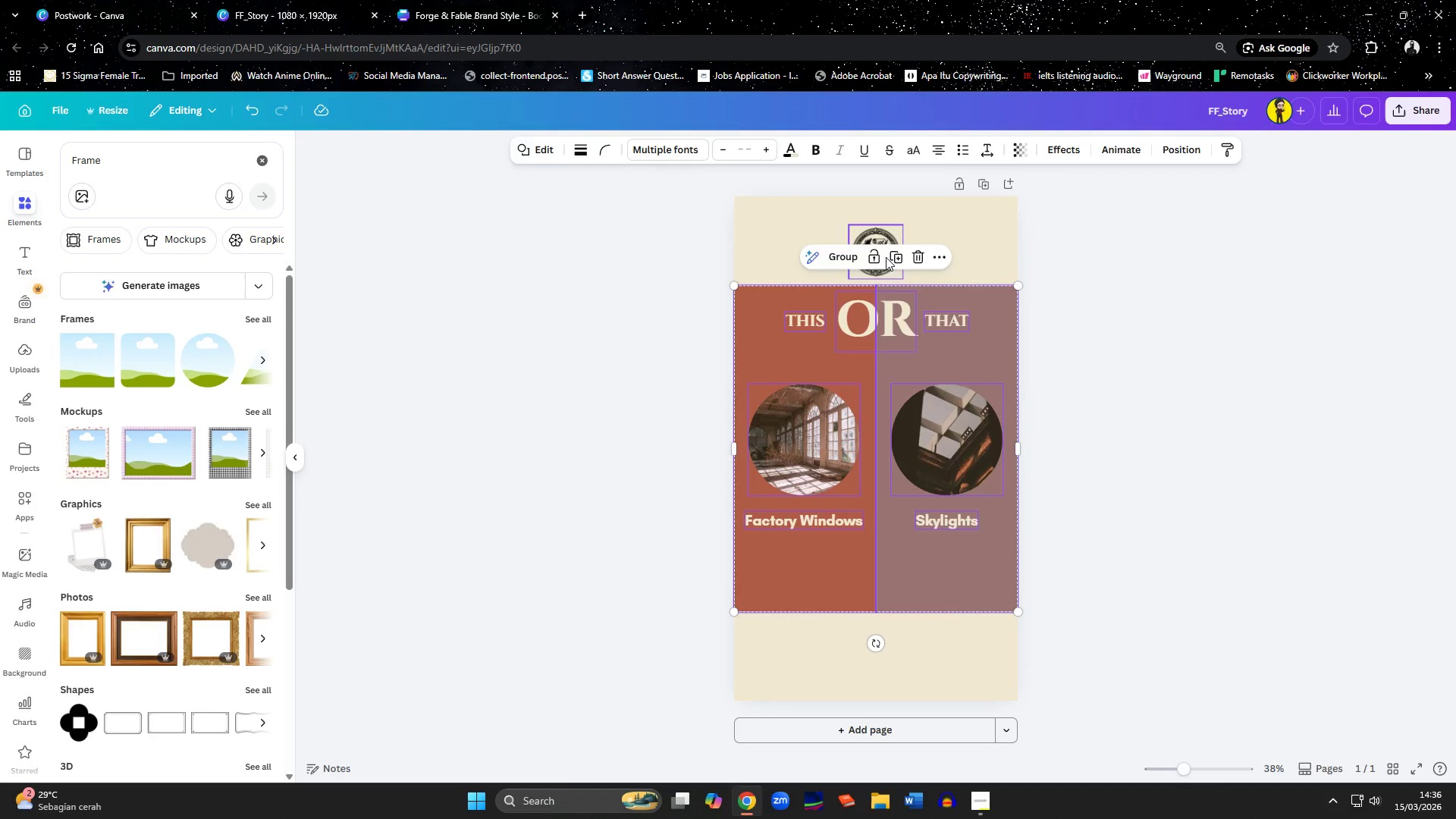 
key(Shift+ShiftLeft)
 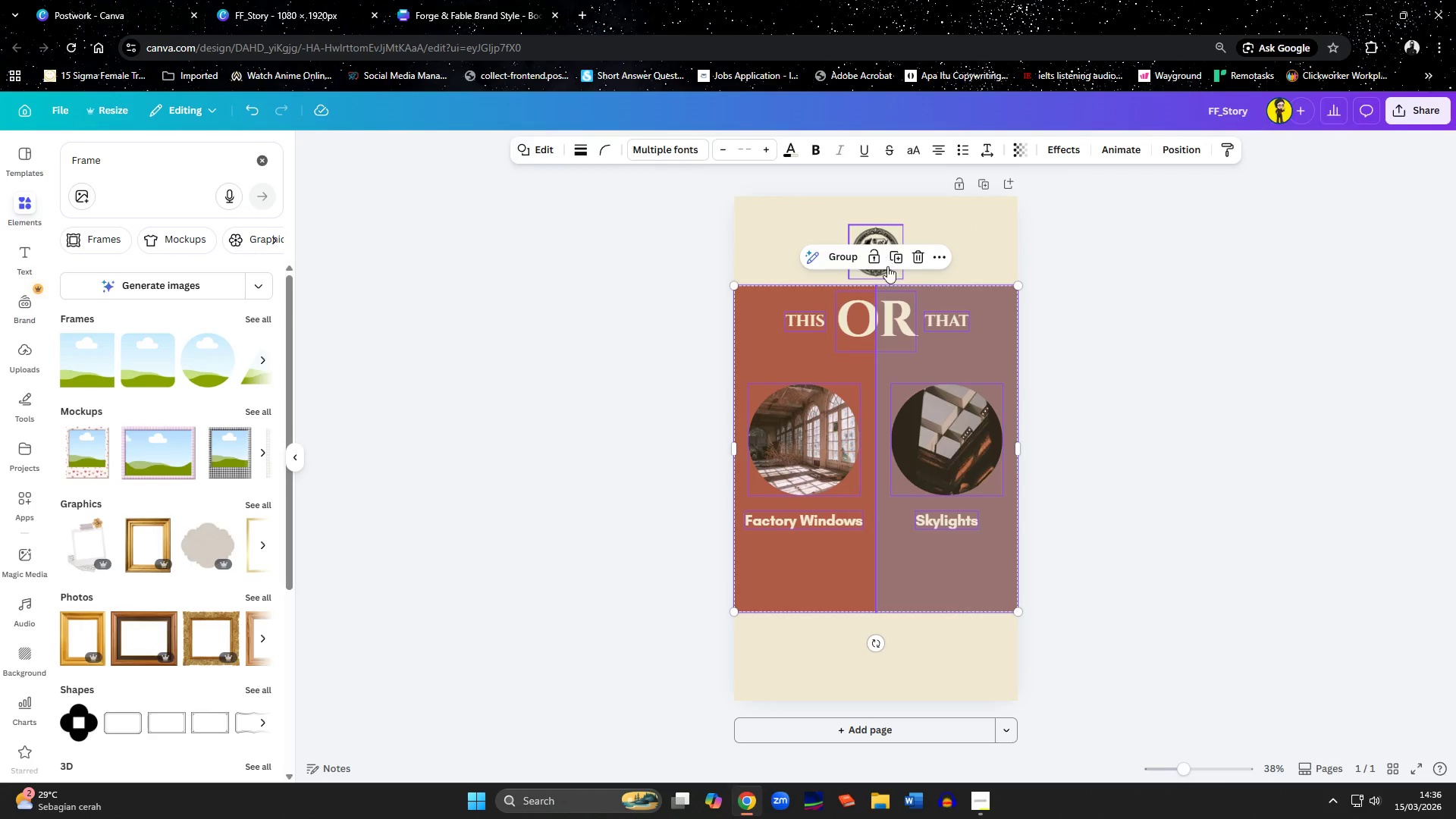 
key(Shift+ShiftLeft)
 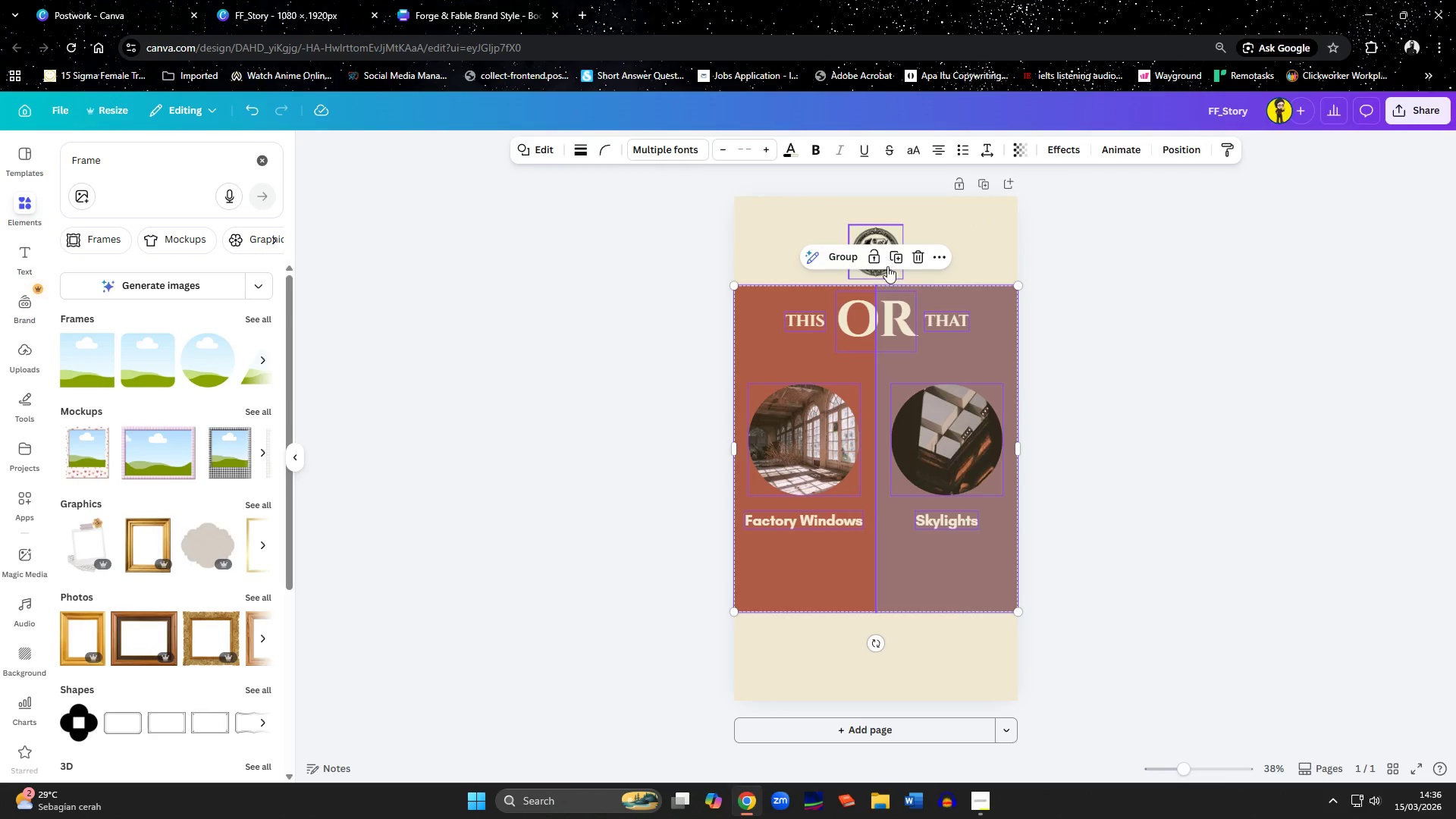 
key(Shift+ShiftLeft)
 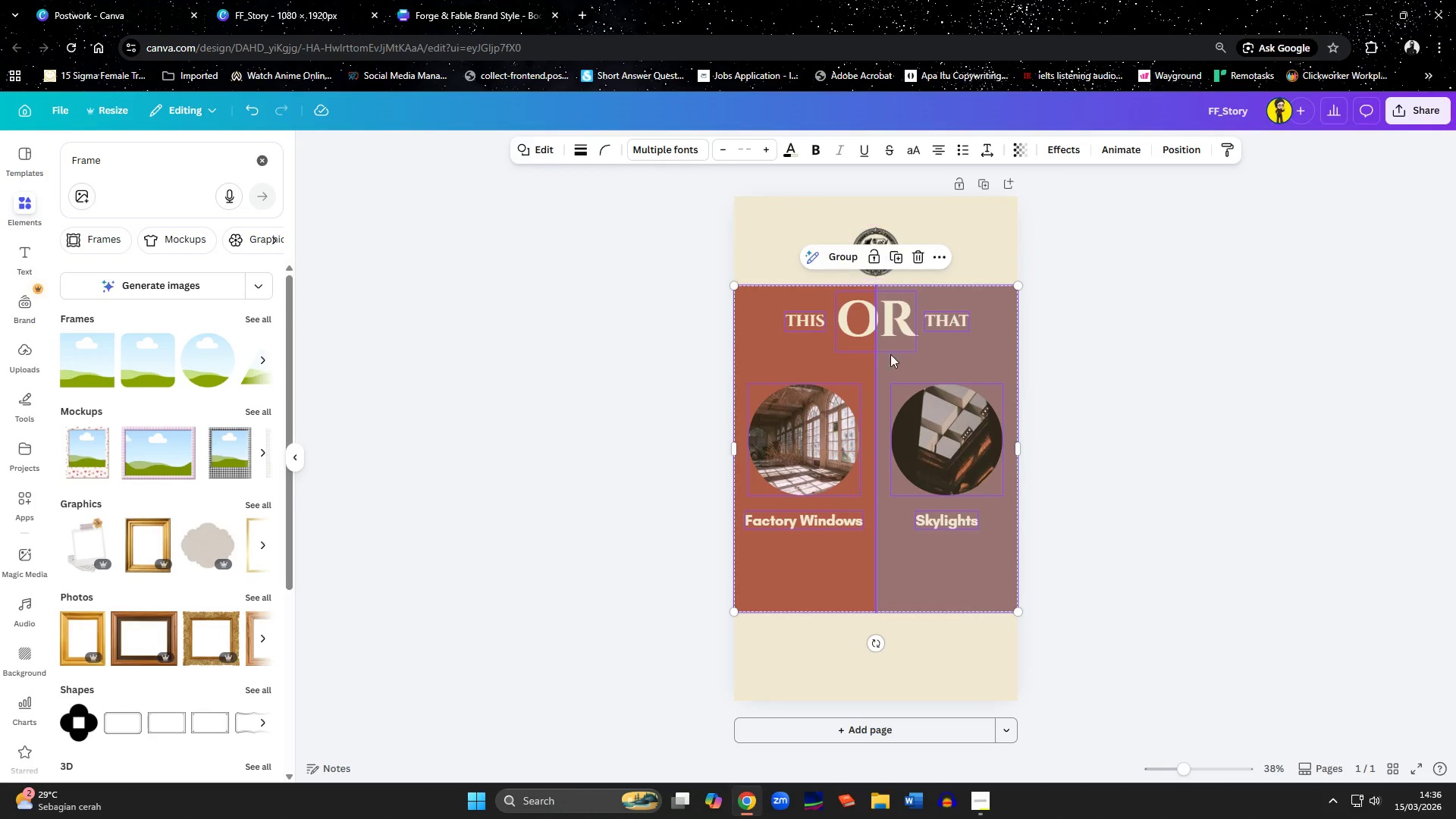 
hold_key(key=ShiftLeft, duration=25.5)
left_click_drag(start_coordinate=[899, 548], to_coordinate=[901, 563])
 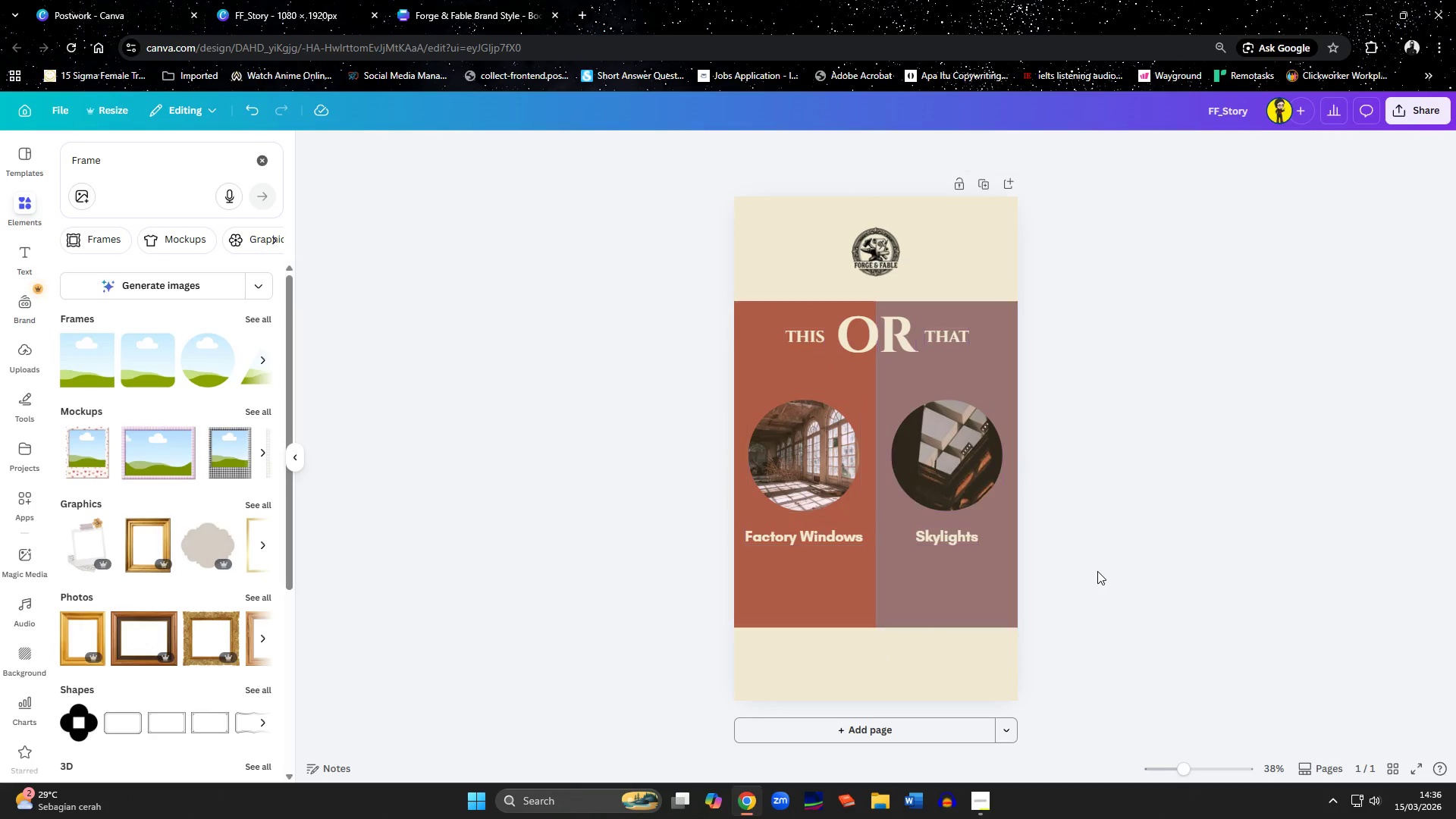 
double_click([1097, 571])
 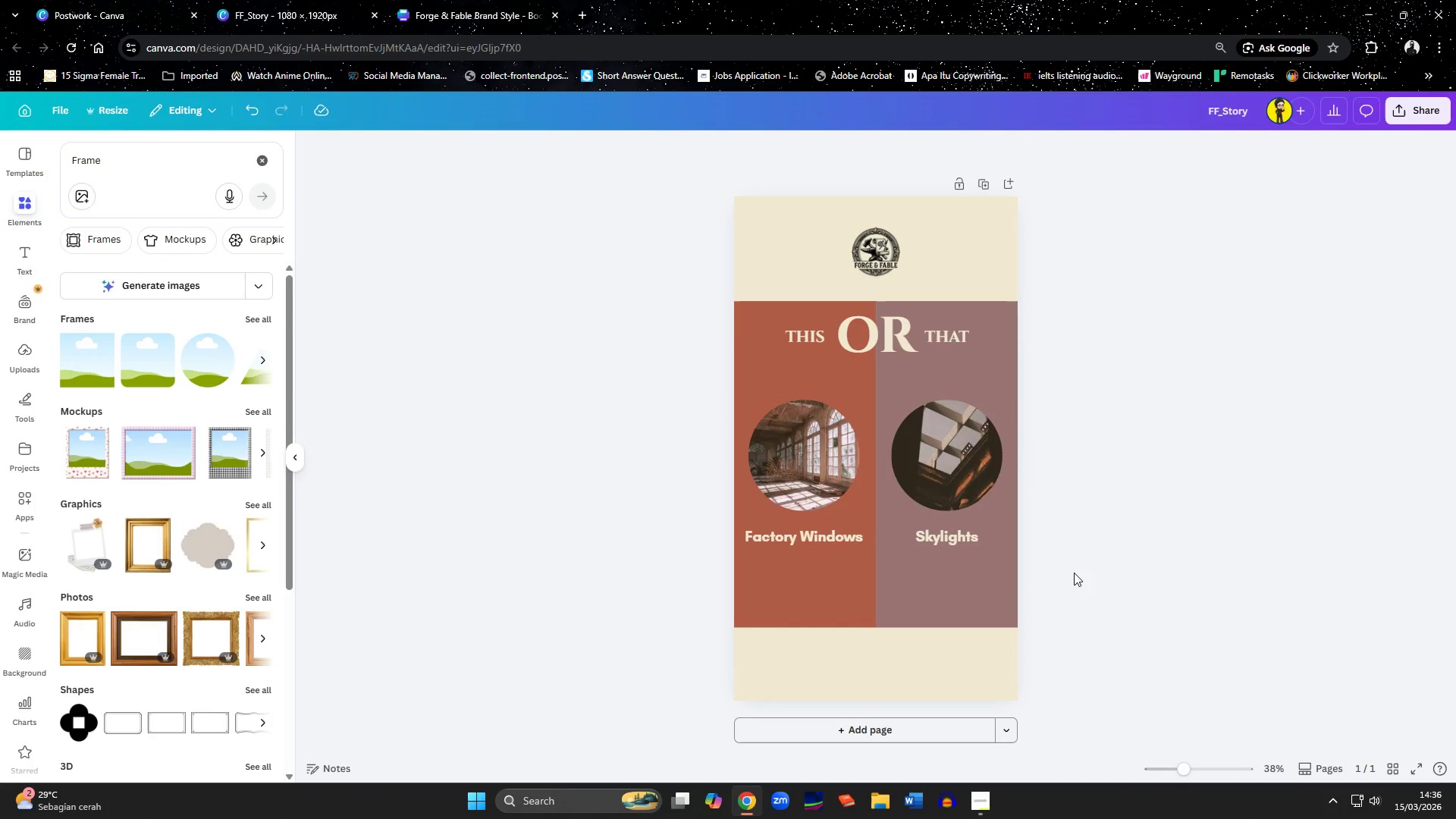 
scroll: coordinate [1062, 573], scroll_direction: down, amount: 1.0
 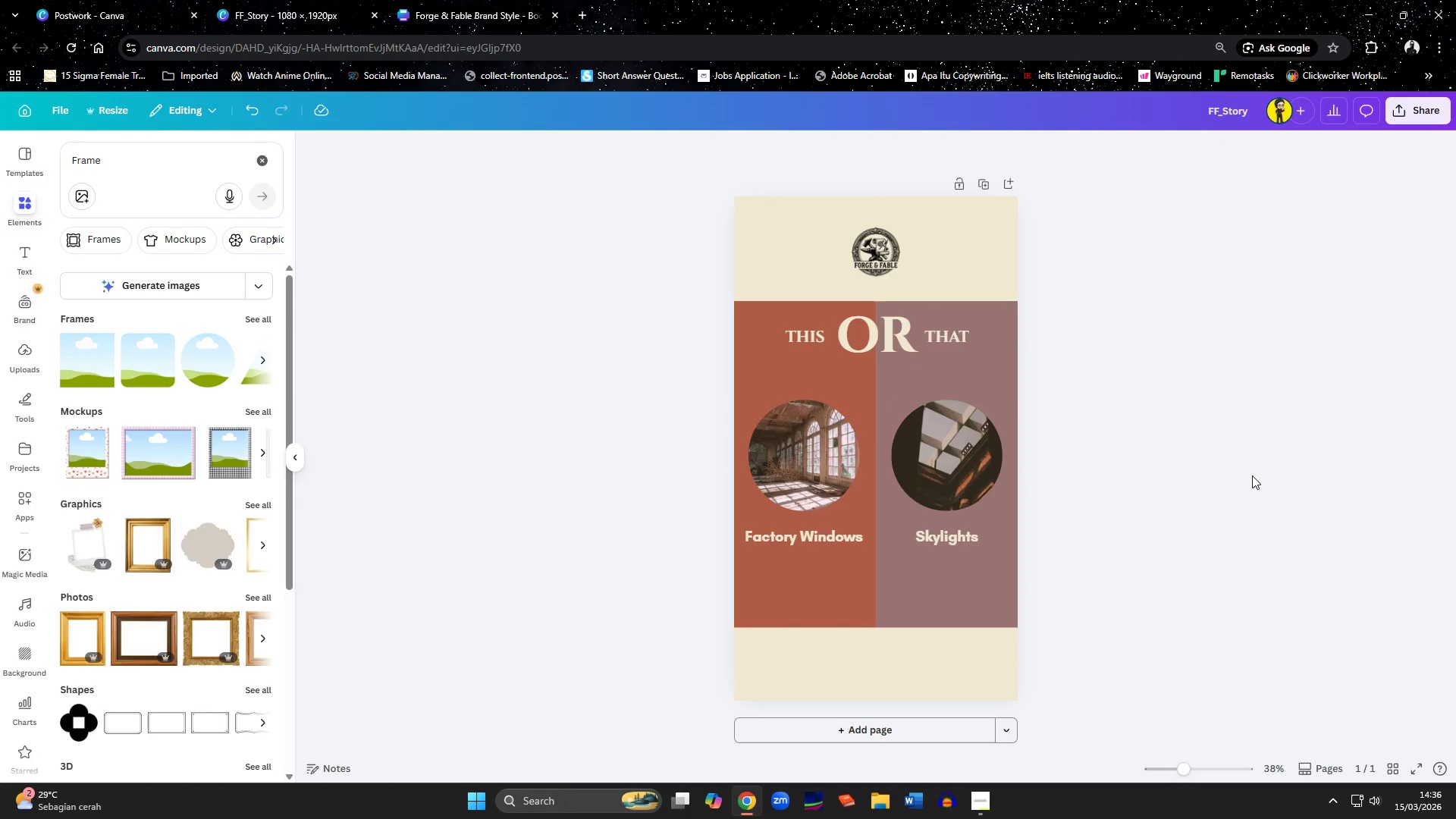 
left_click([886, 741])
 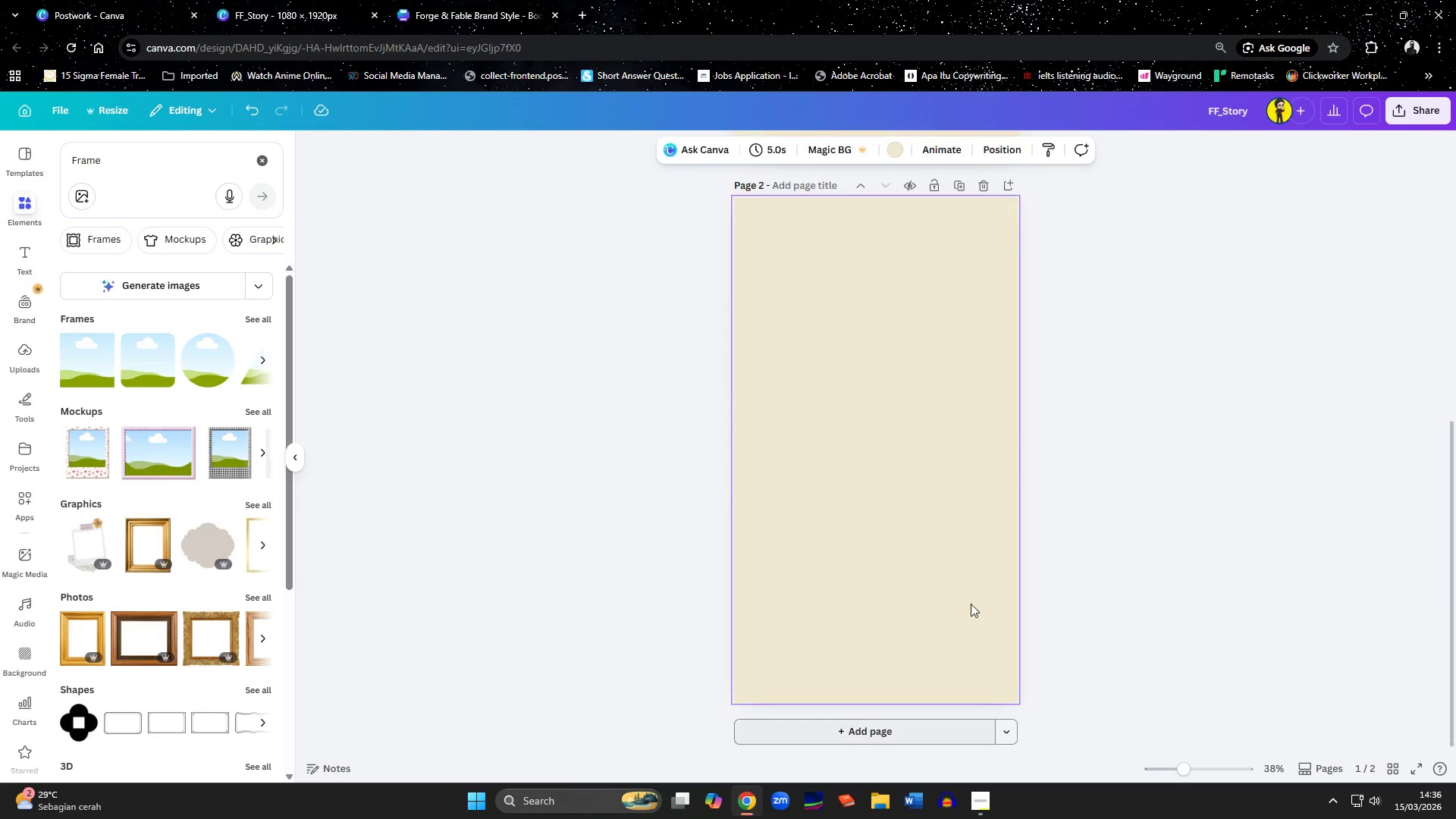 
scroll: coordinate [910, 464], scroll_direction: up, amount: 12.0
 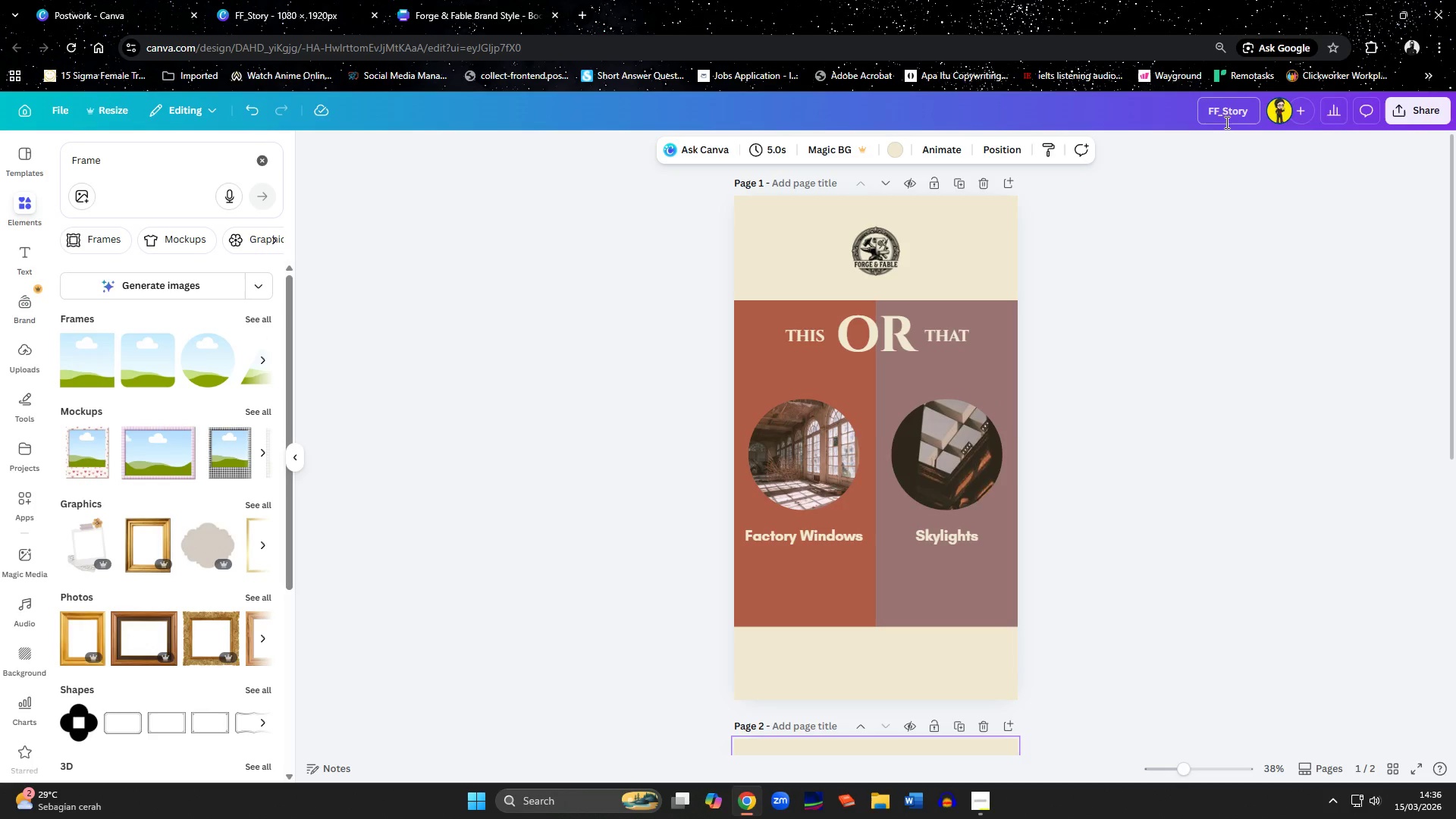 
double_click([1225, 122])
 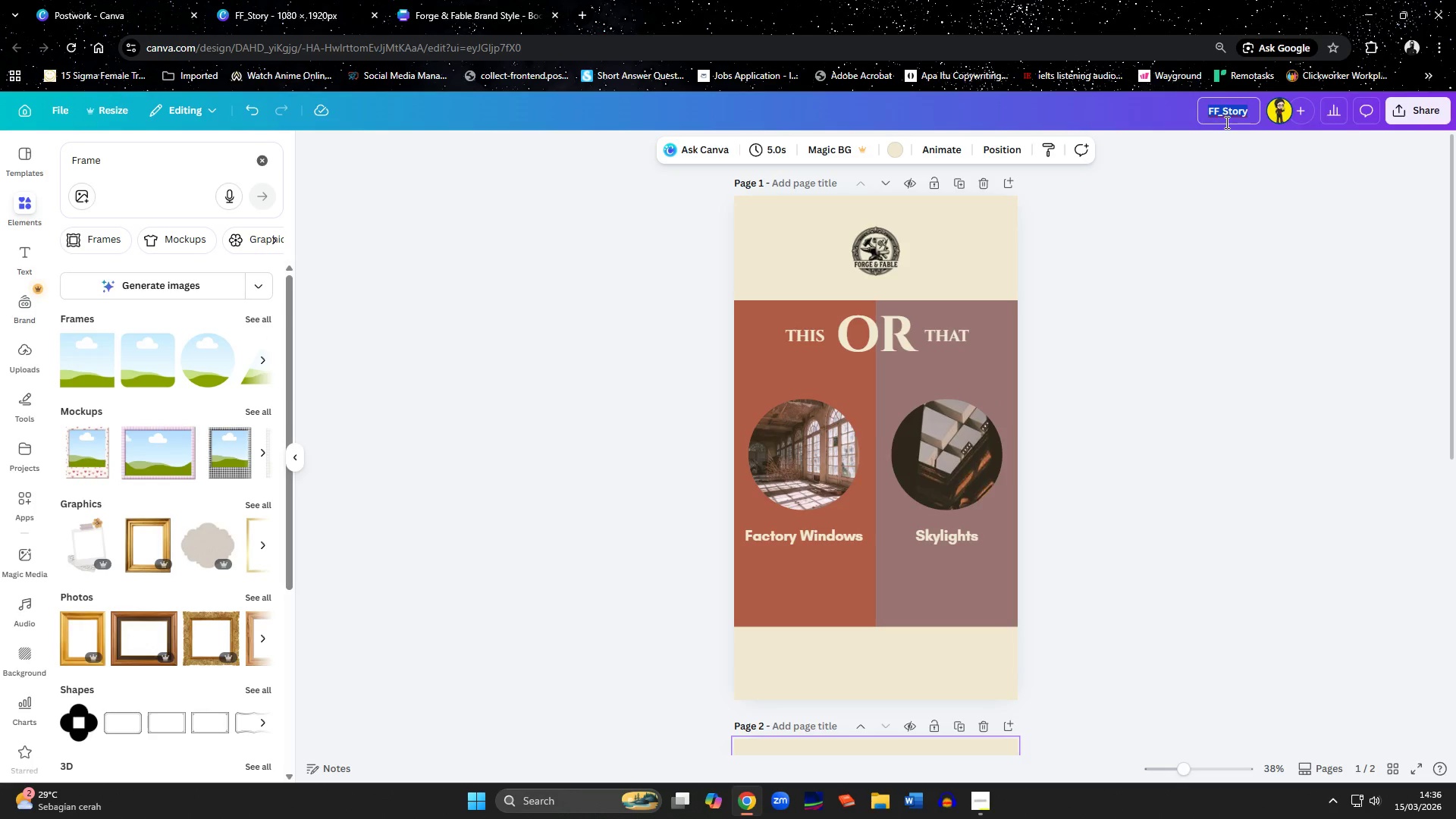 
key(Control+C)
 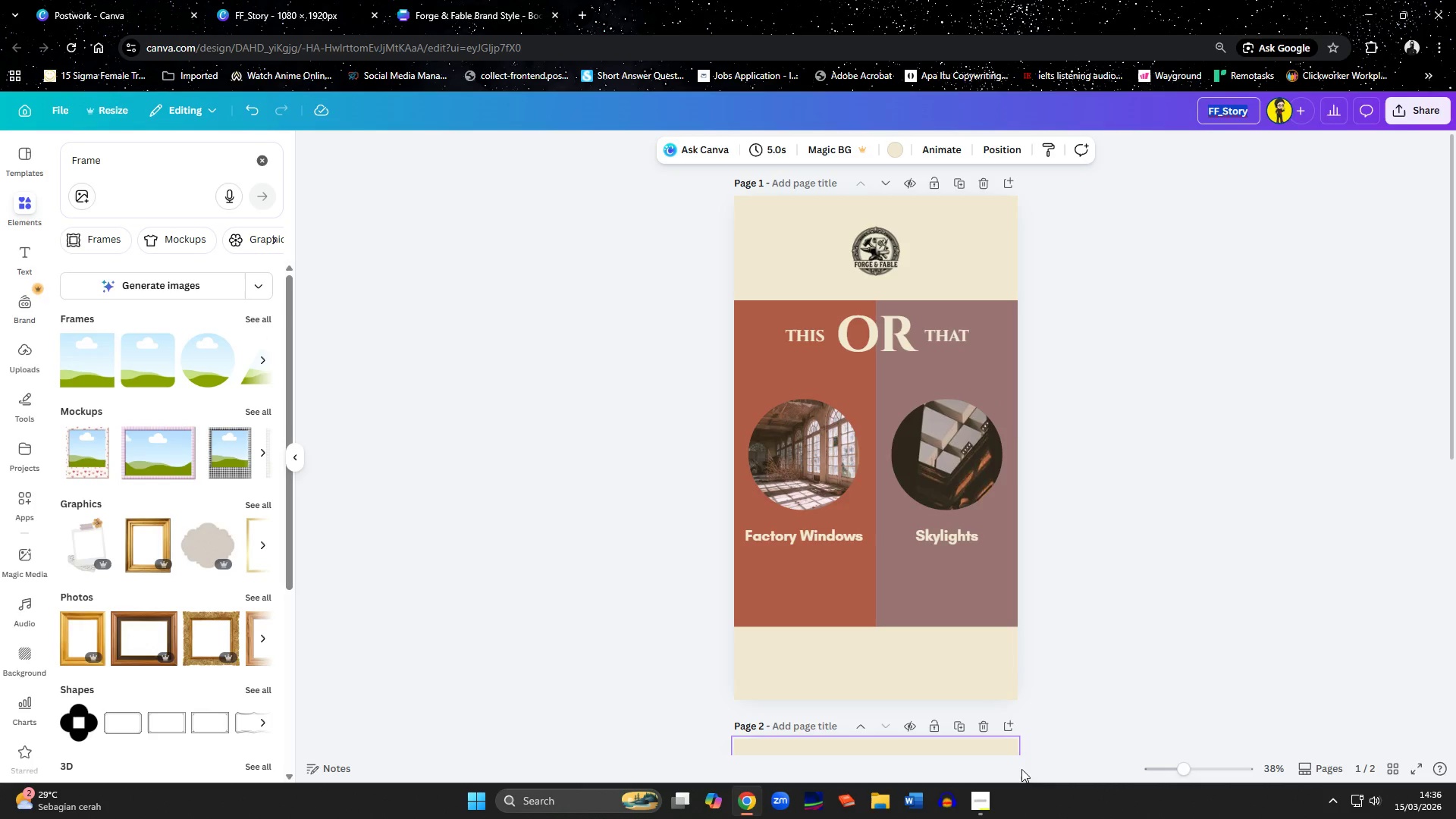 
left_click([986, 797])